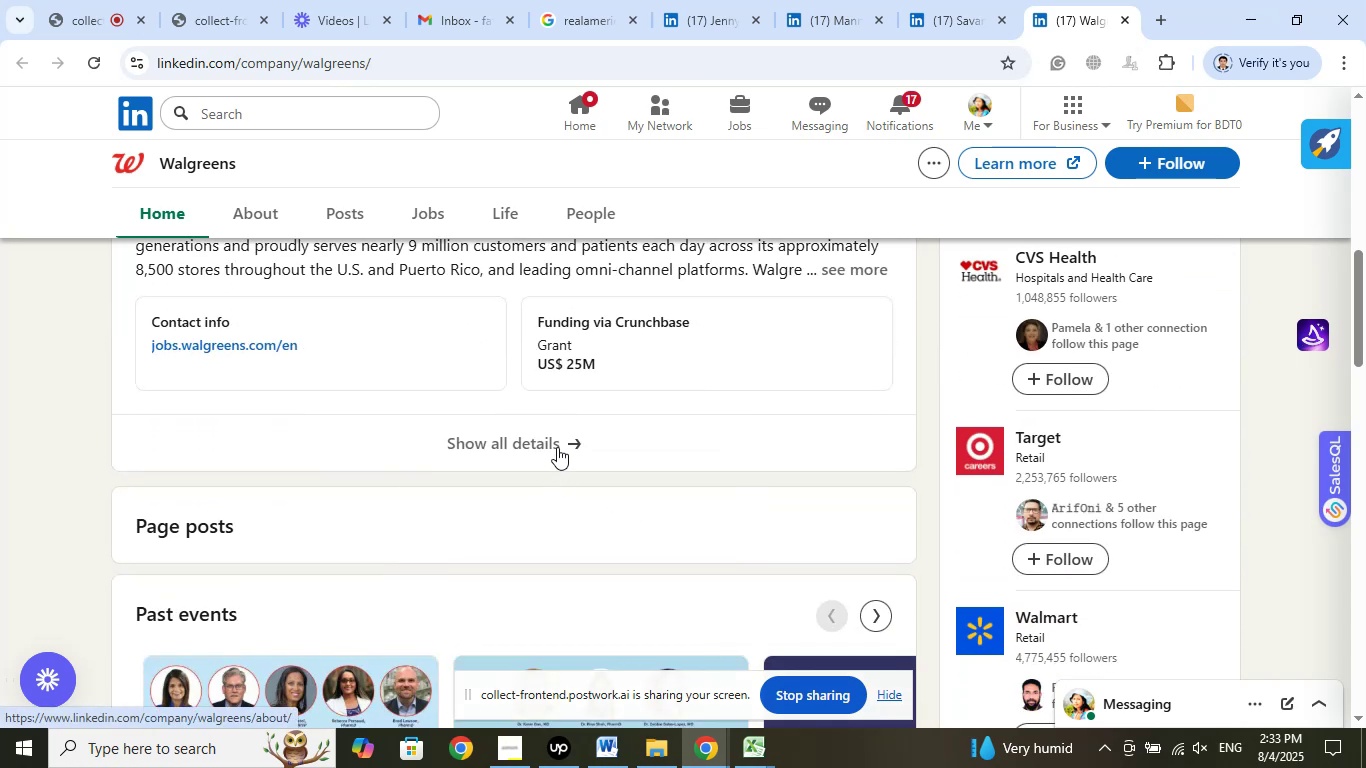 
left_click([557, 447])
 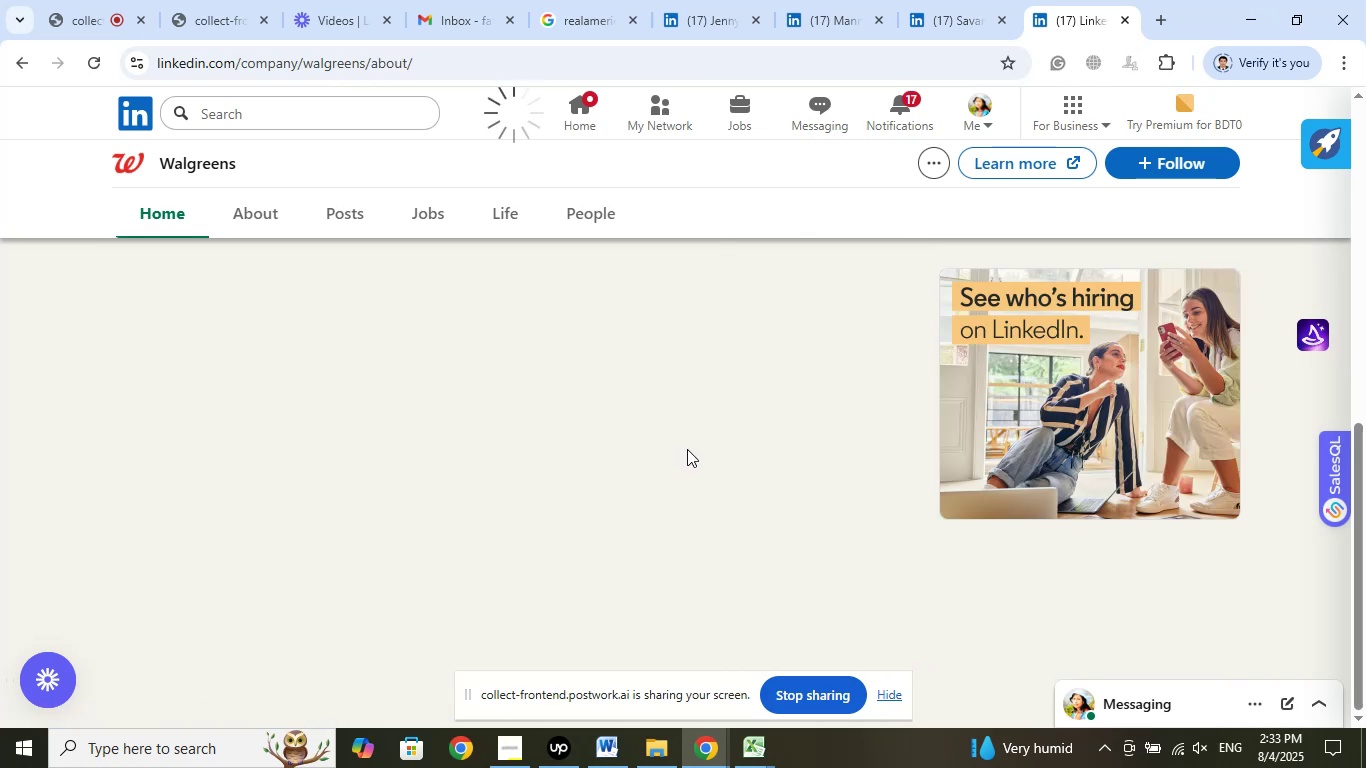 
scroll: coordinate [691, 450], scroll_direction: down, amount: 3.0
 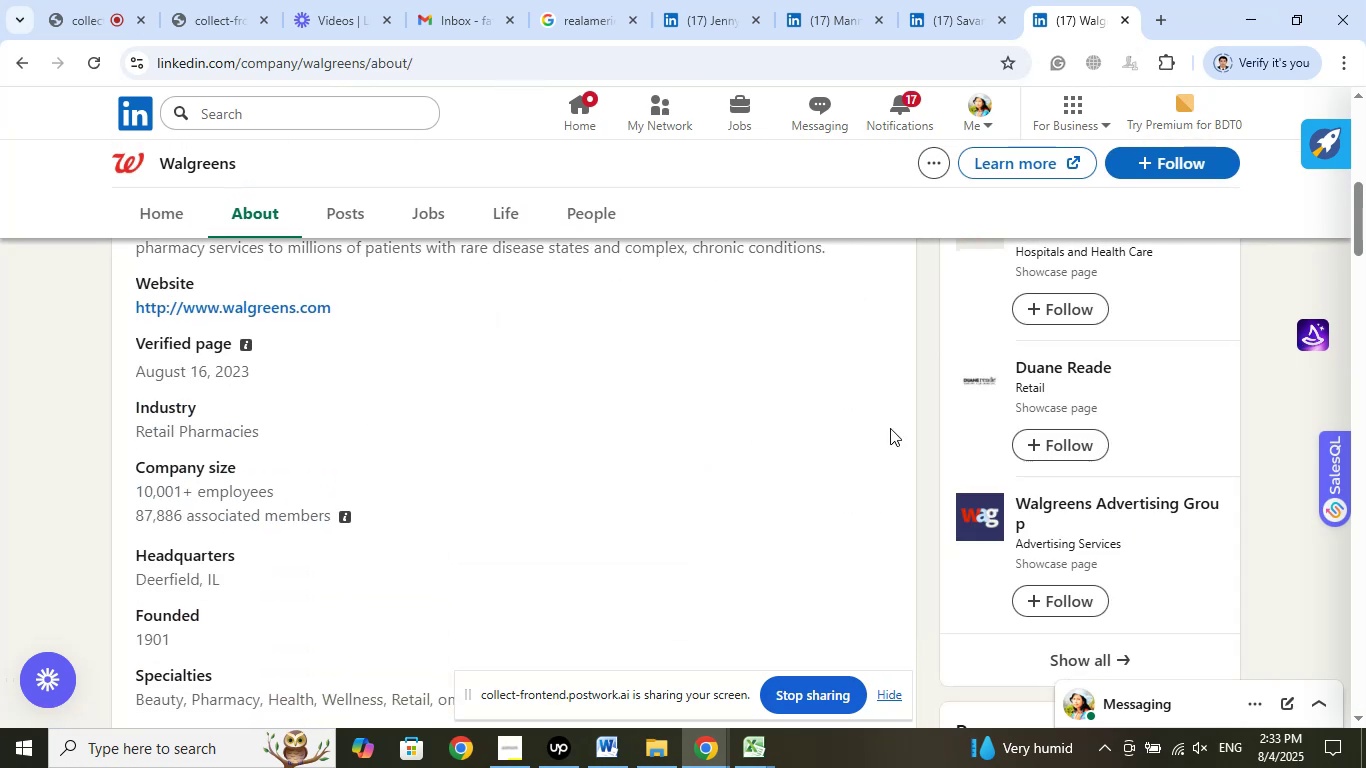 
left_click([980, 0])
 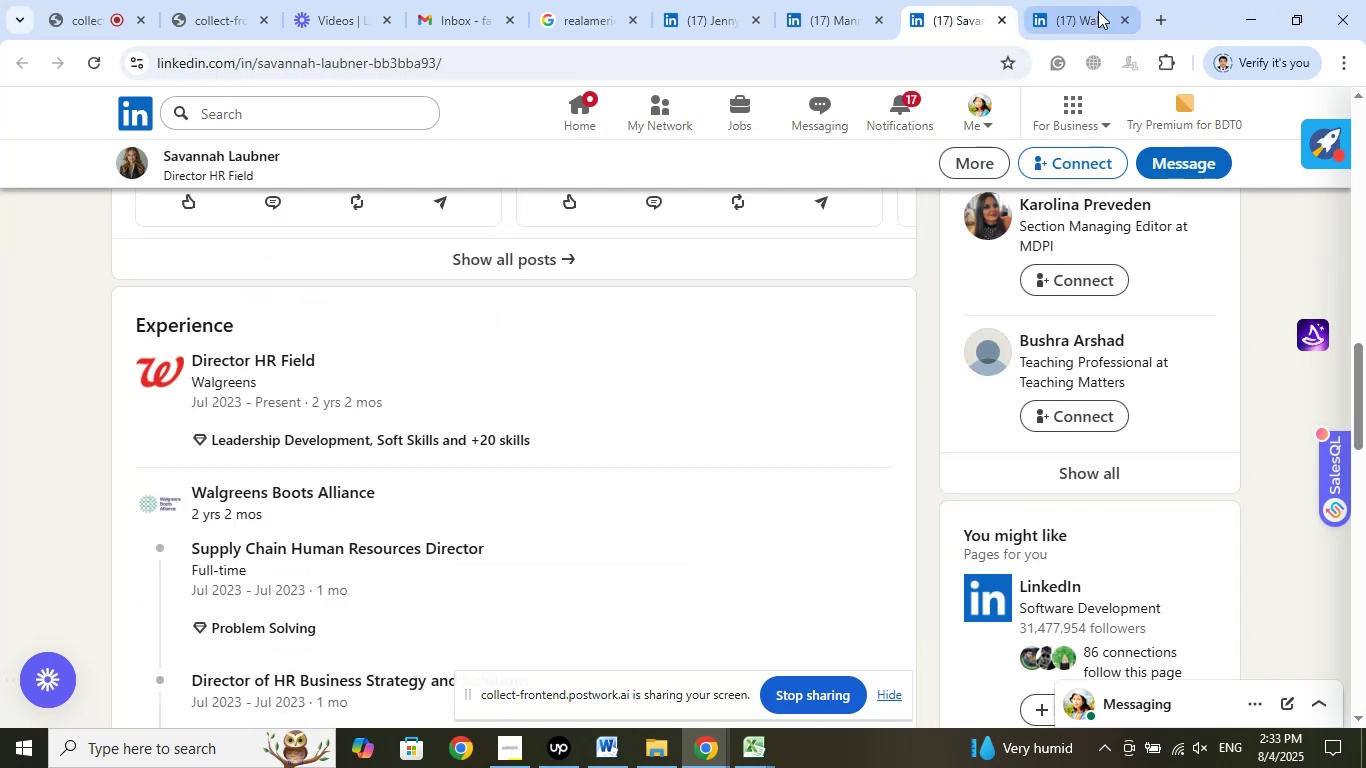 
left_click([1101, 7])
 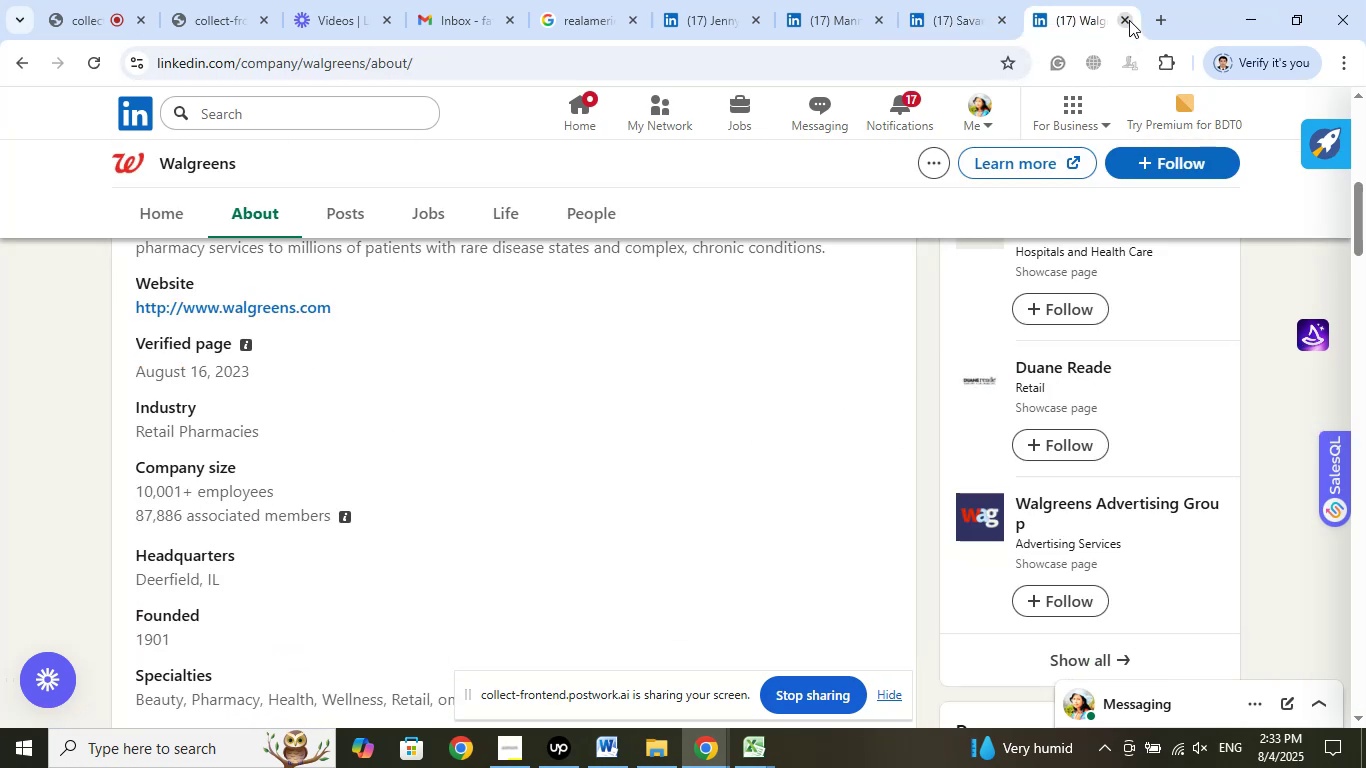 
left_click([1129, 20])
 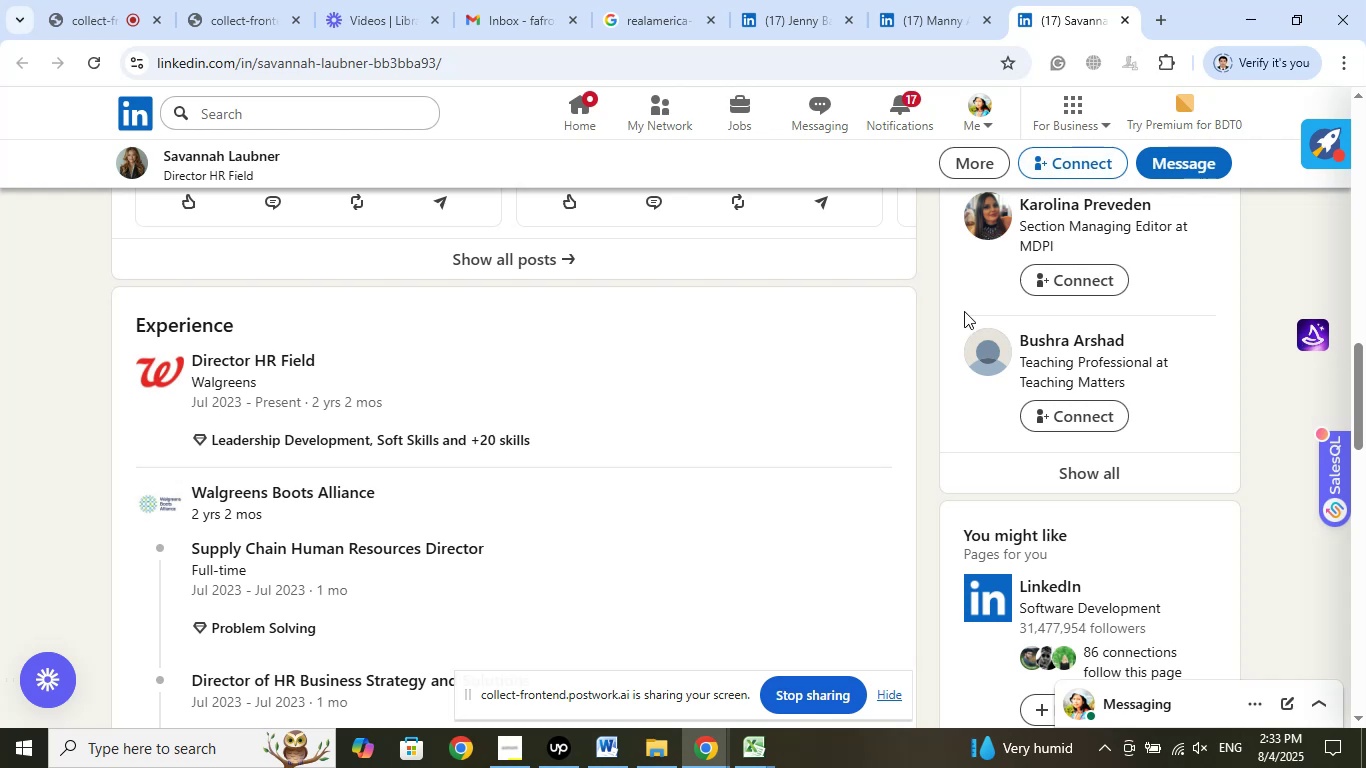 
scroll: coordinate [1242, 330], scroll_direction: up, amount: 13.0
 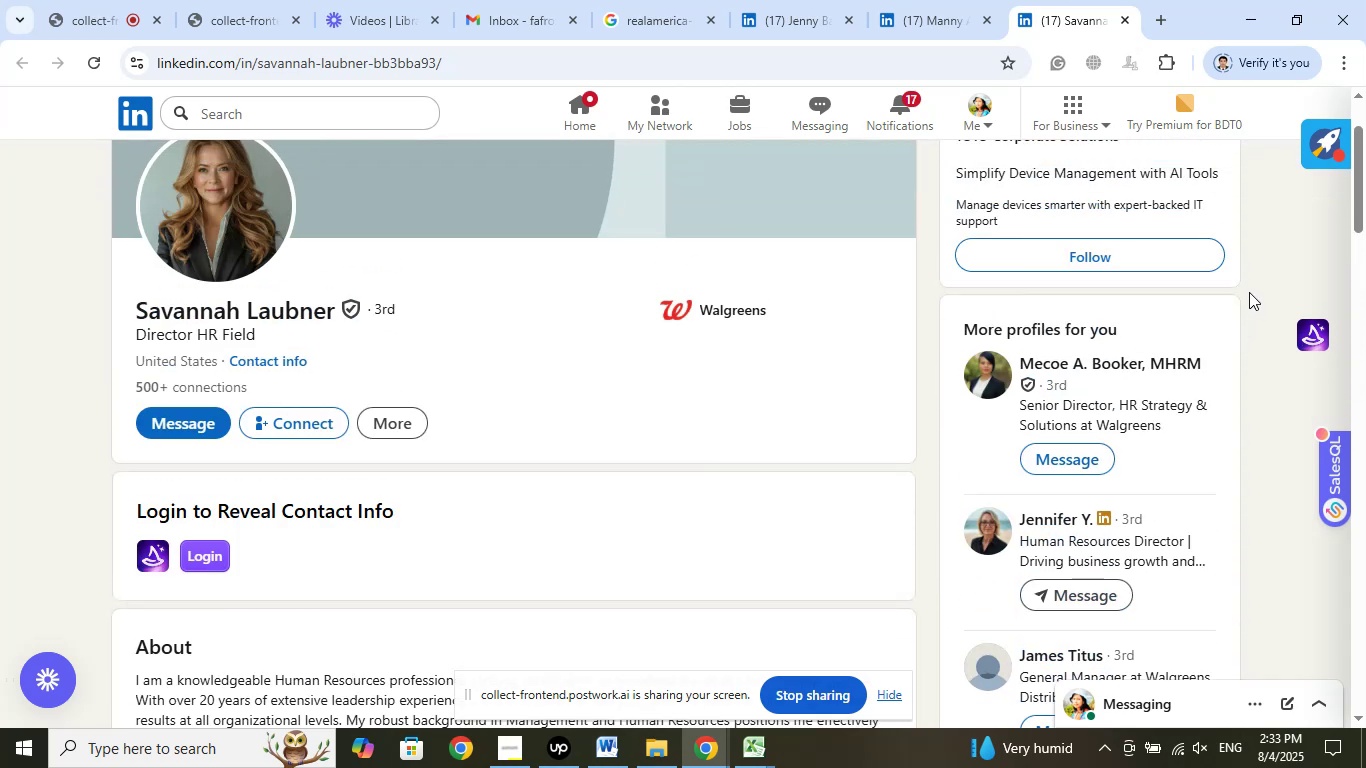 
scroll: coordinate [1203, 344], scroll_direction: down, amount: 7.0
 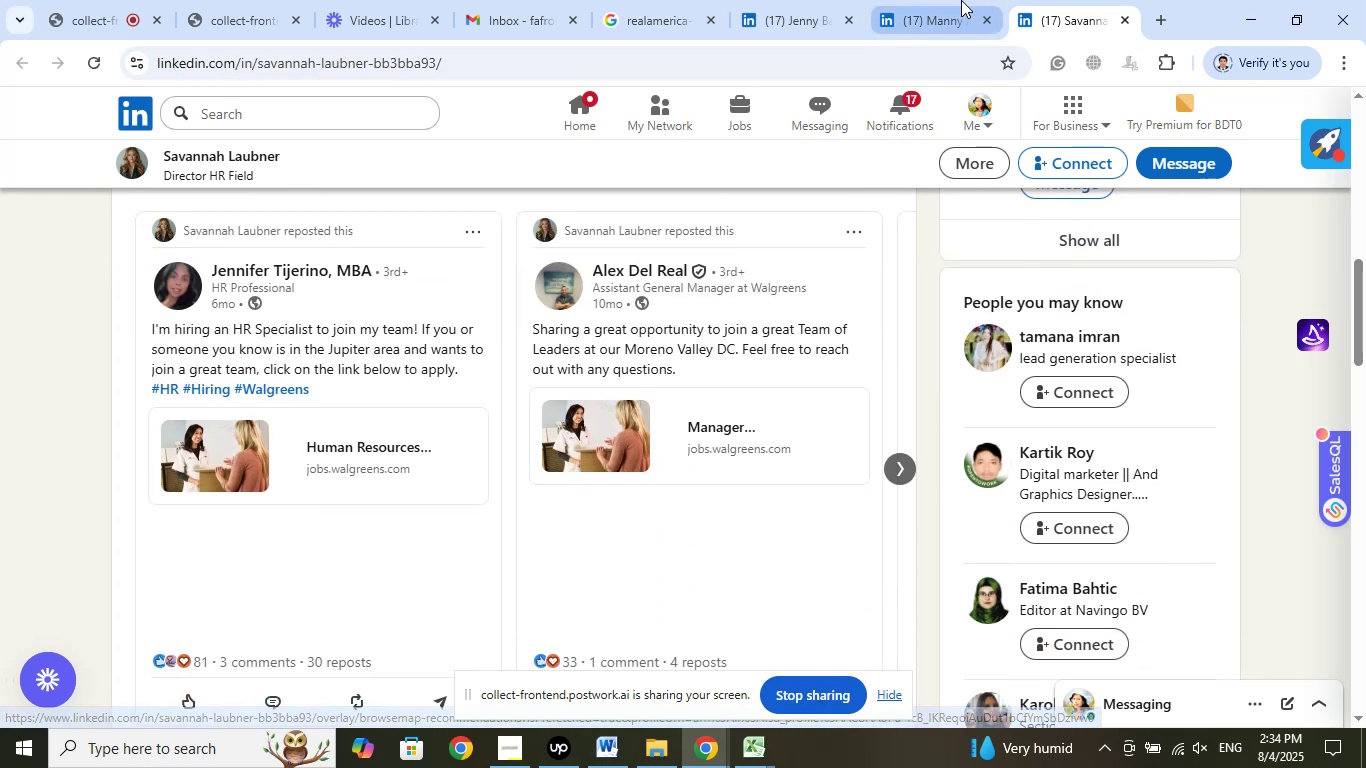 
left_click([961, 0])
 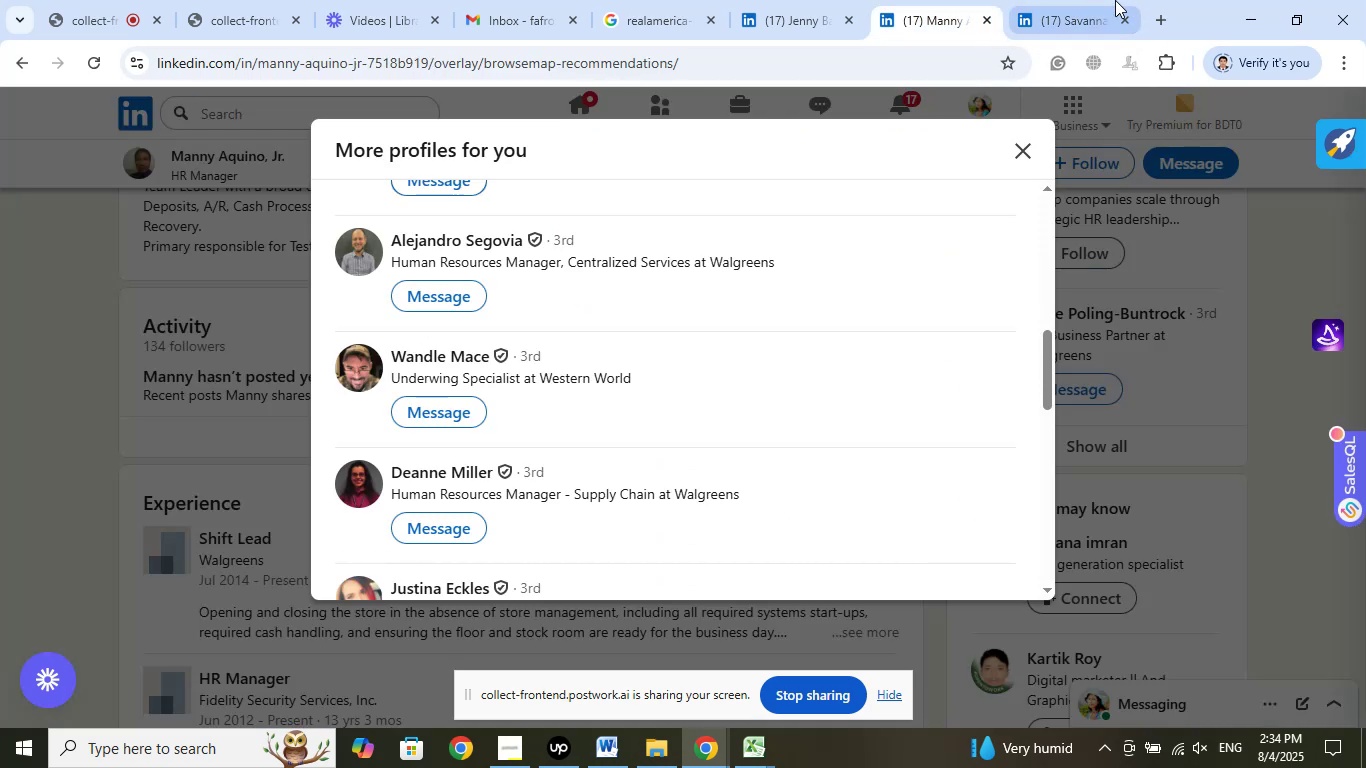 
left_click([1111, 0])
 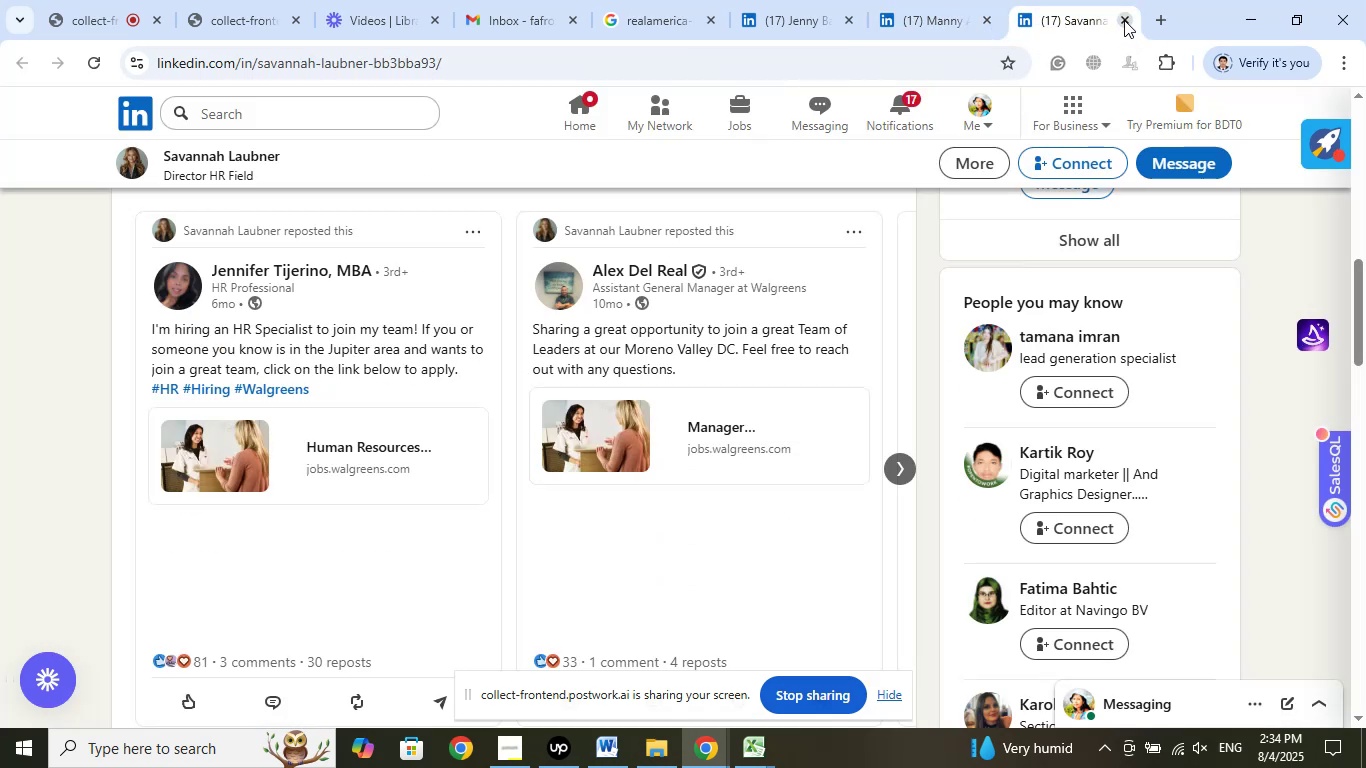 
left_click([1124, 20])
 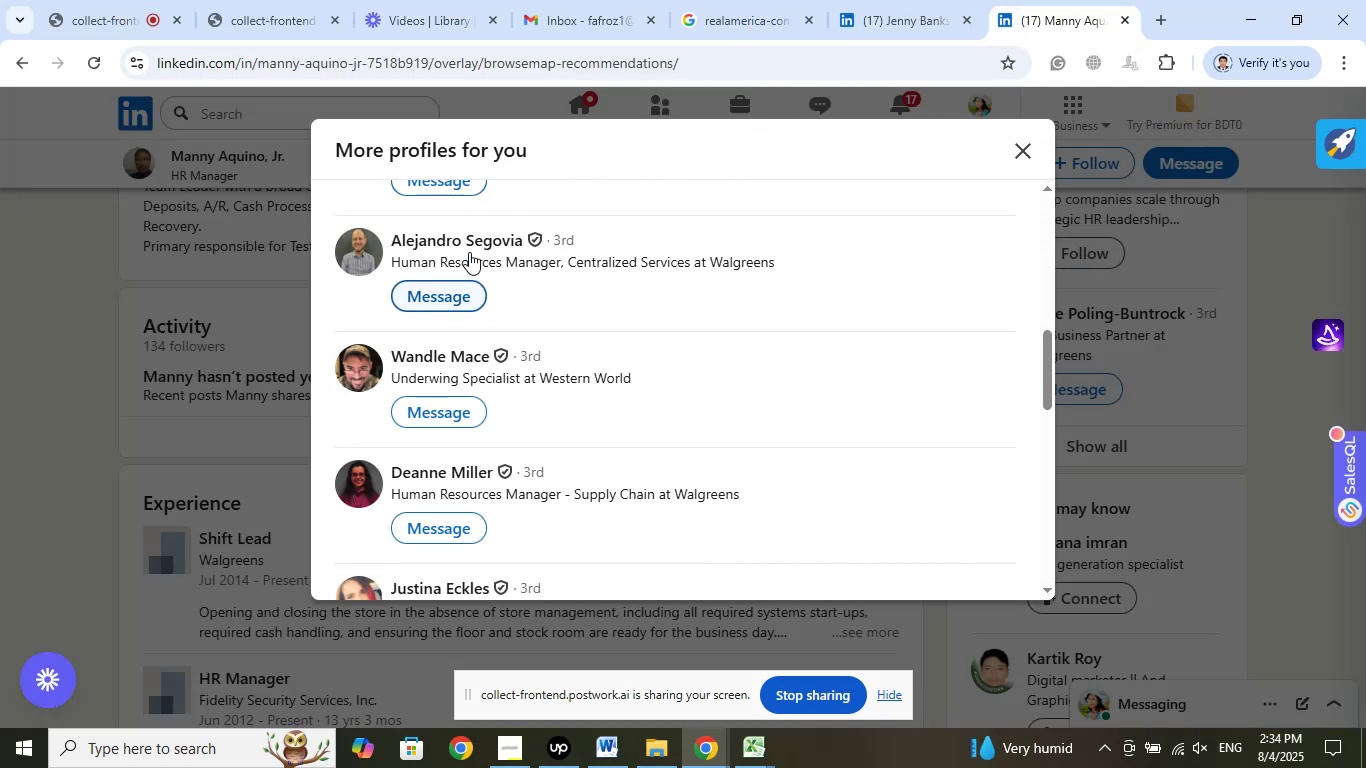 
right_click([476, 240])
 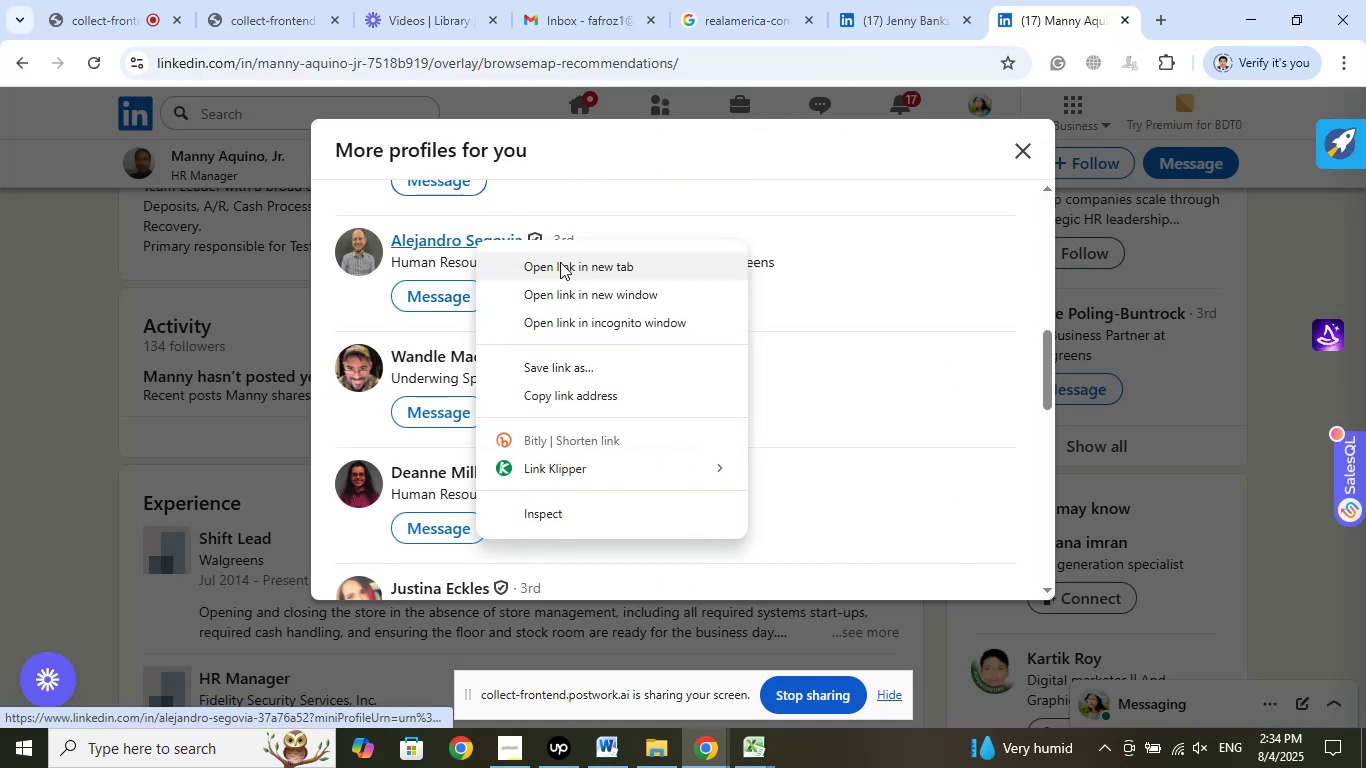 
left_click([560, 262])
 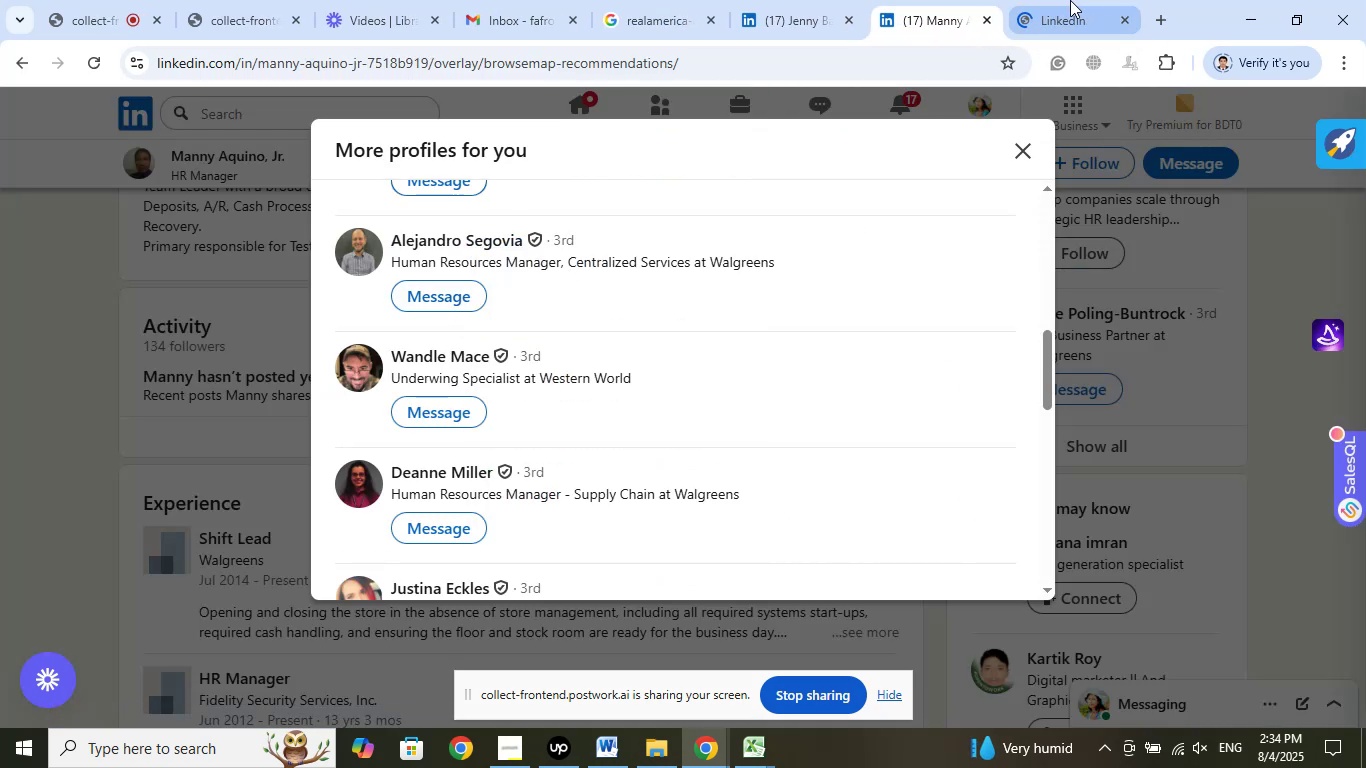 
left_click([1070, 0])
 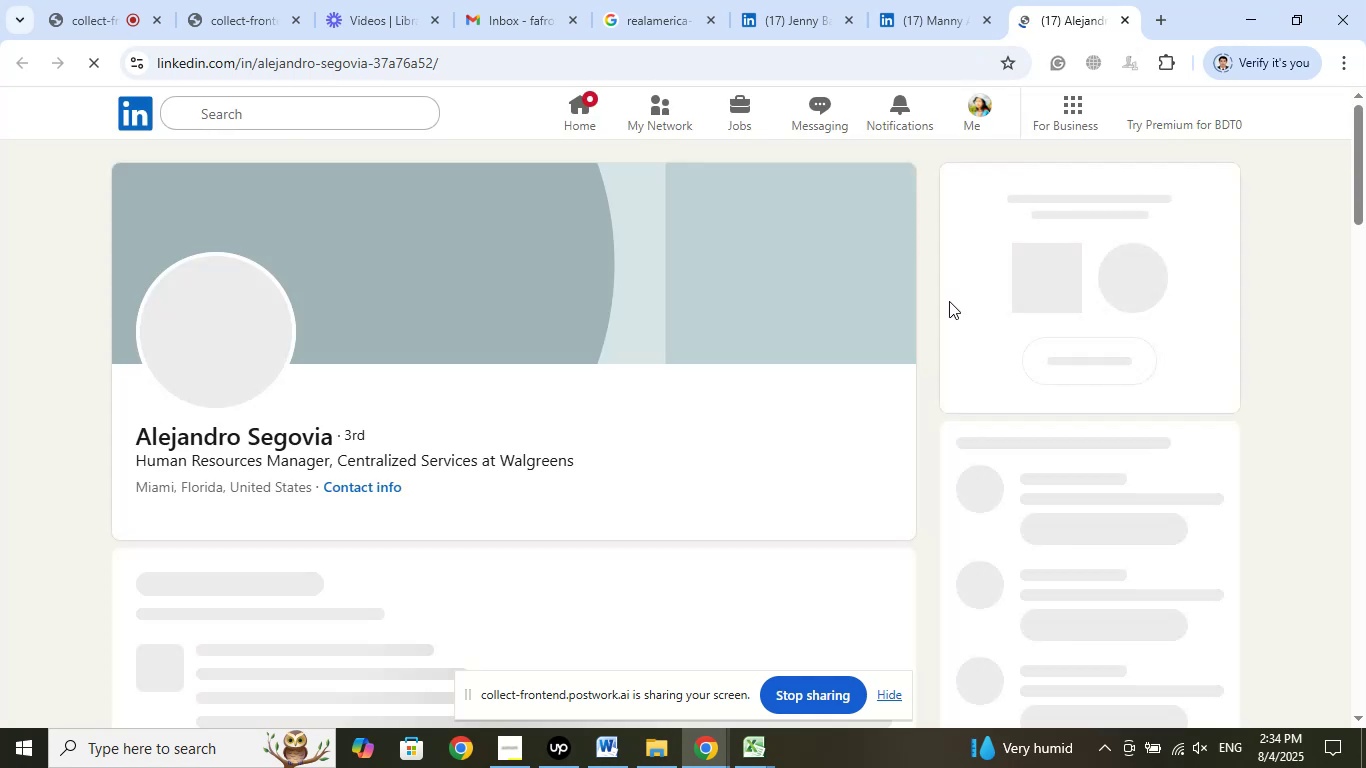 
wait(9.49)
 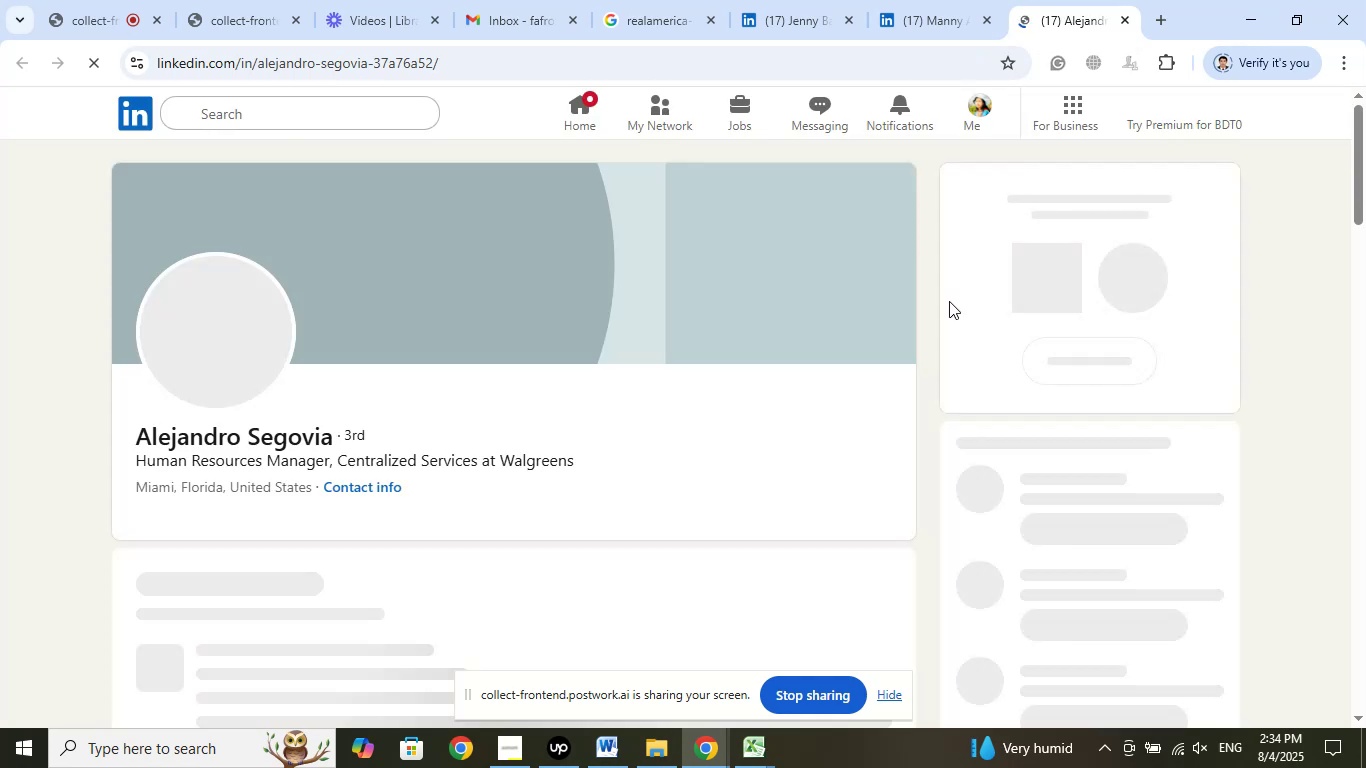 
scroll: coordinate [642, 403], scroll_direction: down, amount: 2.0
 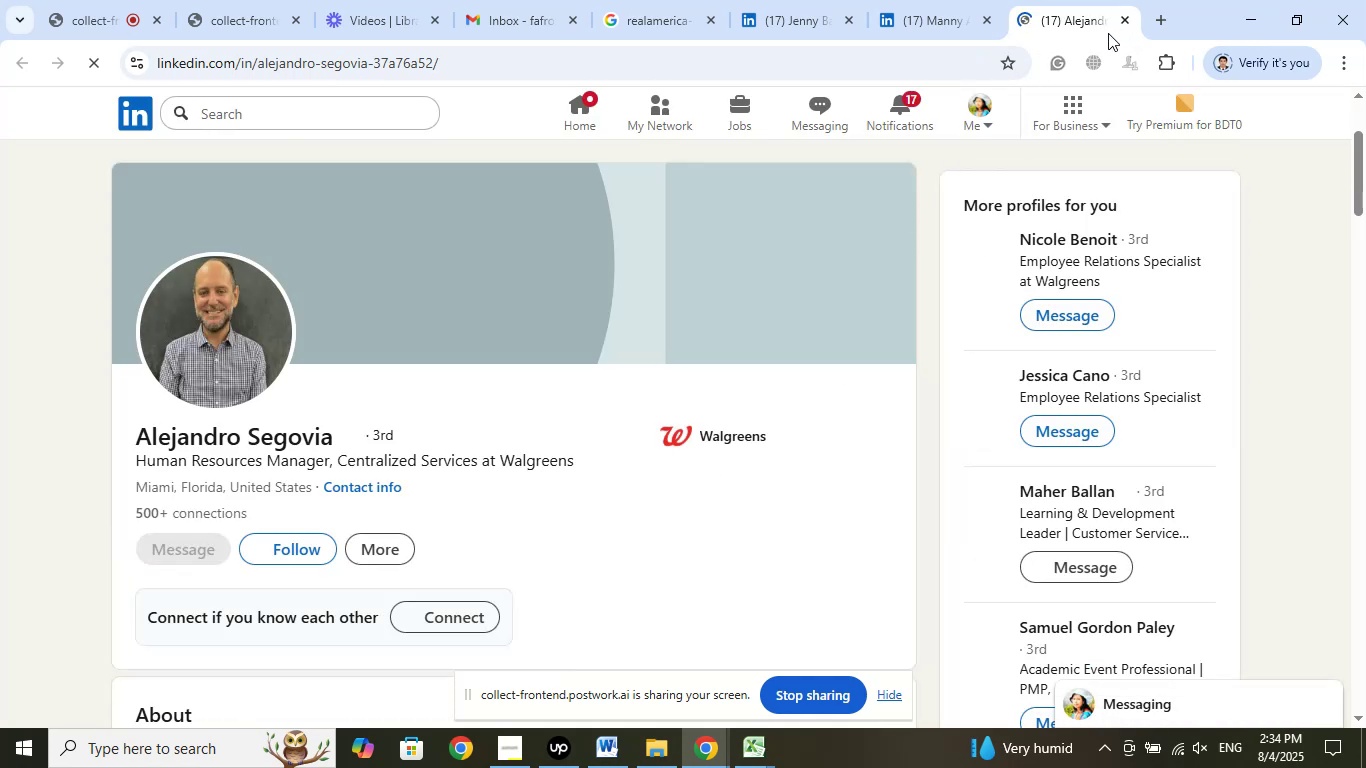 
left_click([1121, 23])
 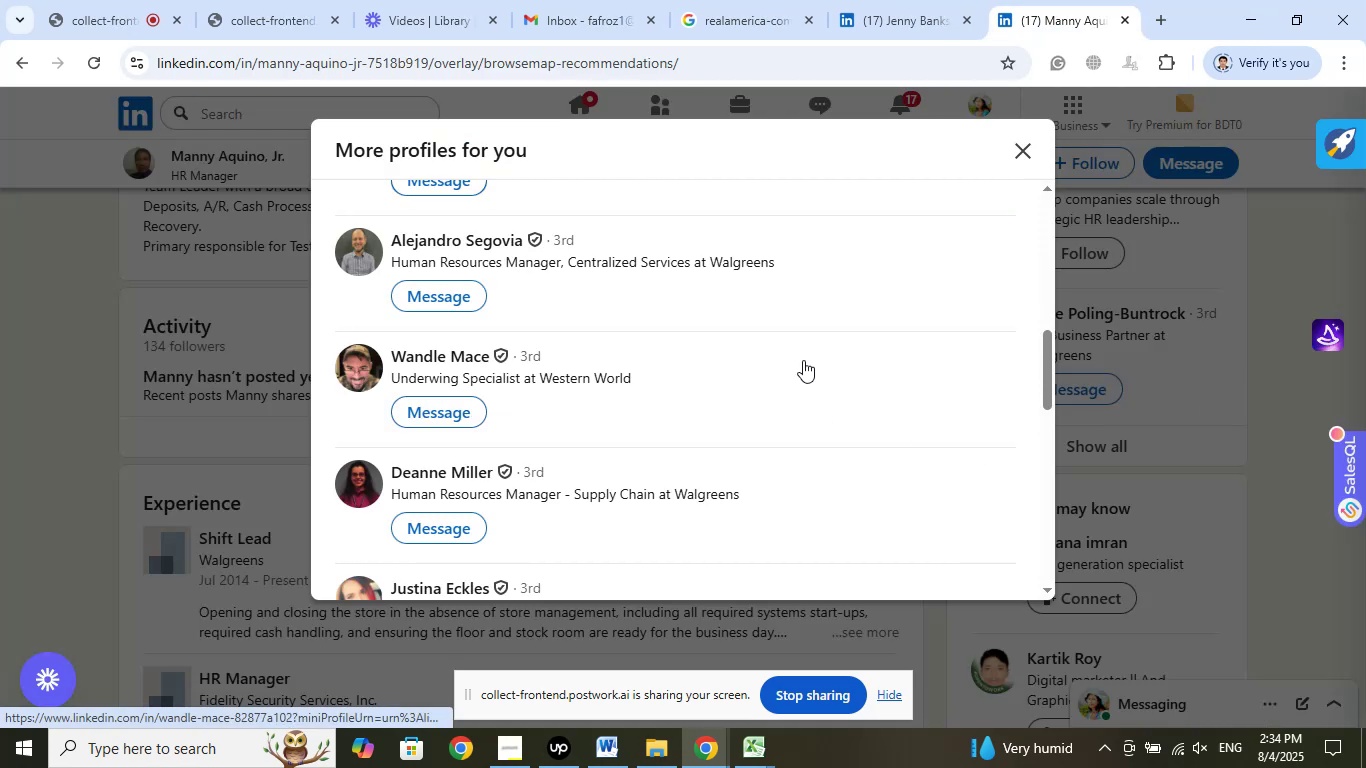 
scroll: coordinate [793, 364], scroll_direction: down, amount: 11.0
 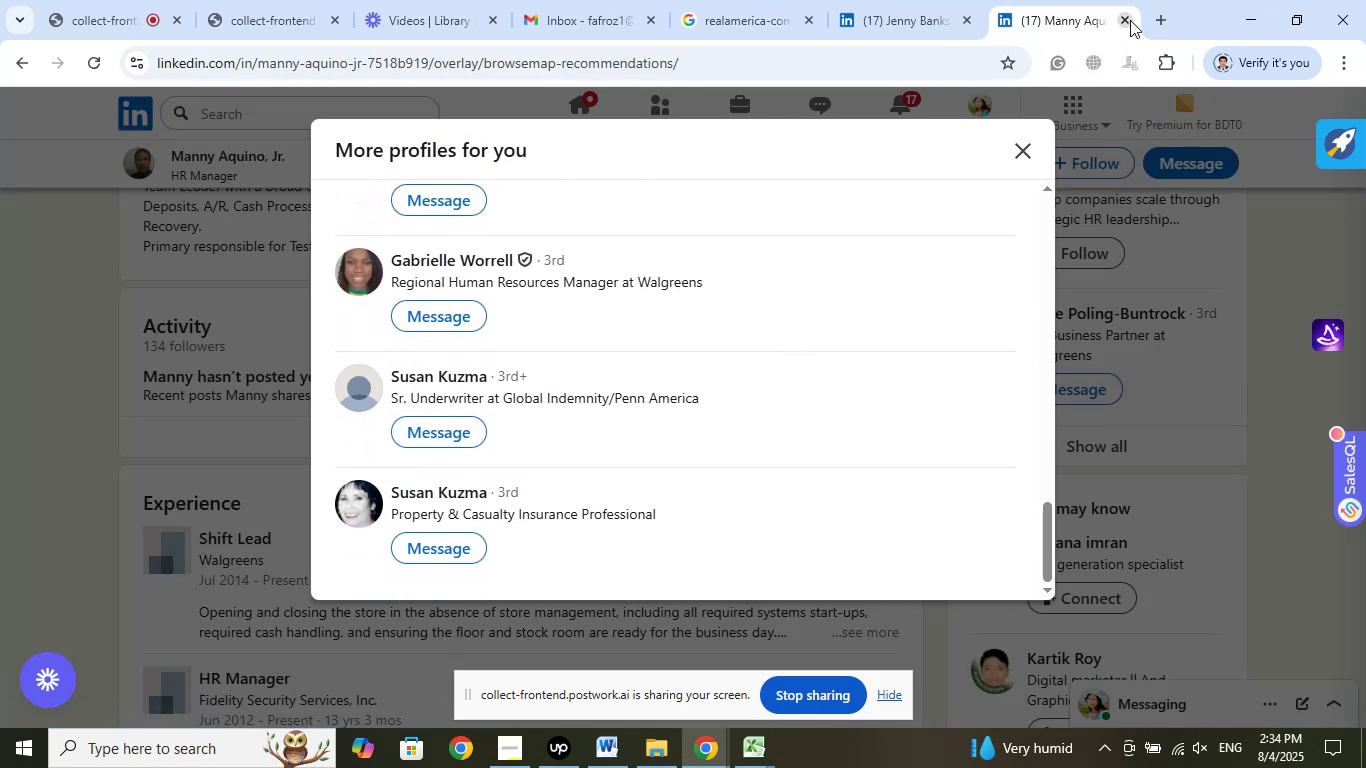 
left_click([1130, 20])
 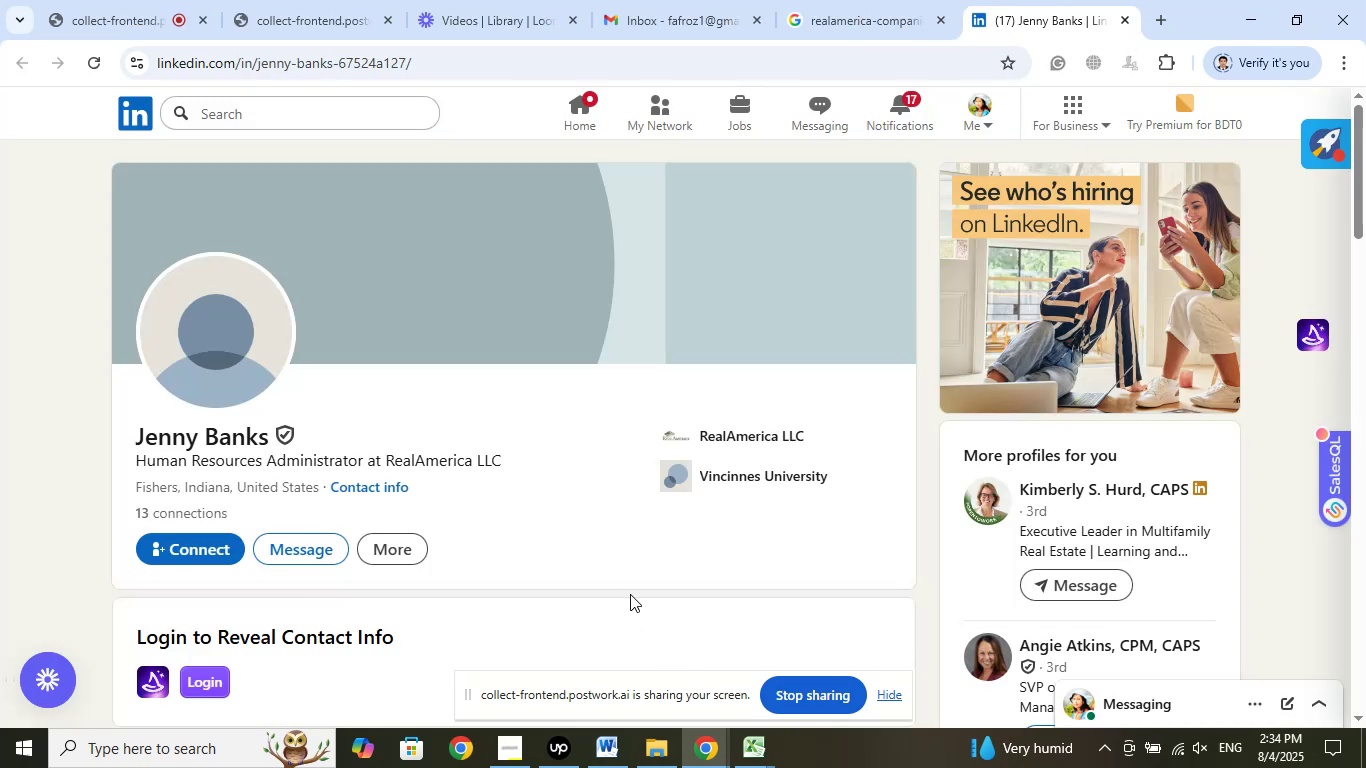 
wait(5.26)
 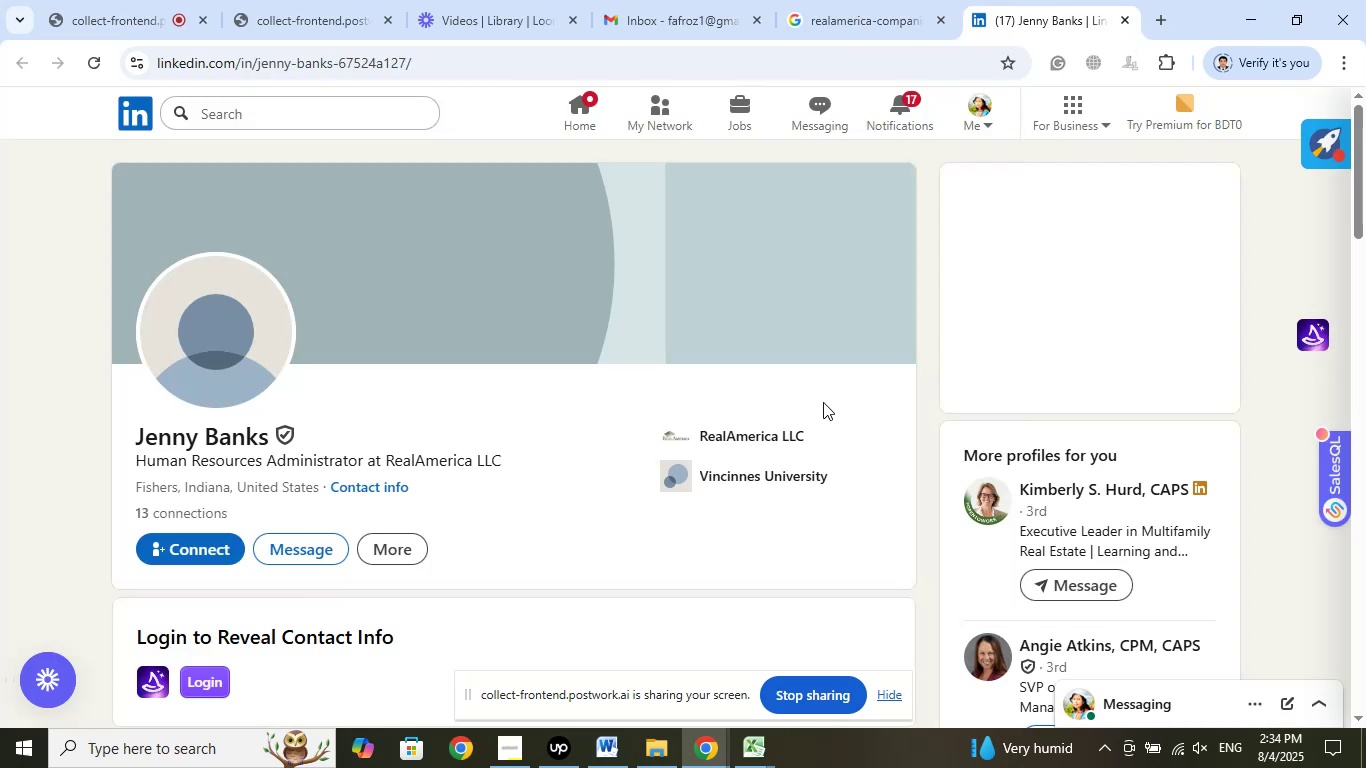 
left_click([766, 748])
 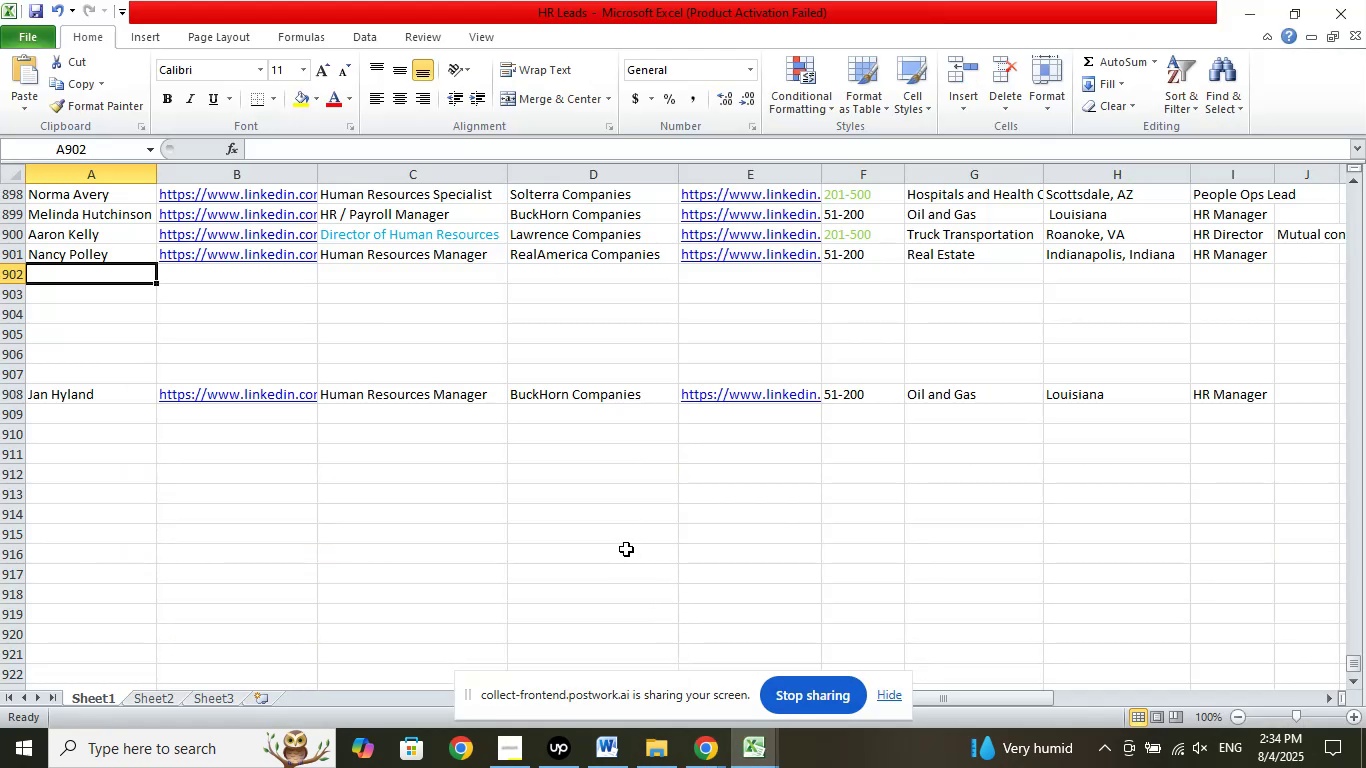 
scroll: coordinate [626, 549], scroll_direction: up, amount: 1.0
 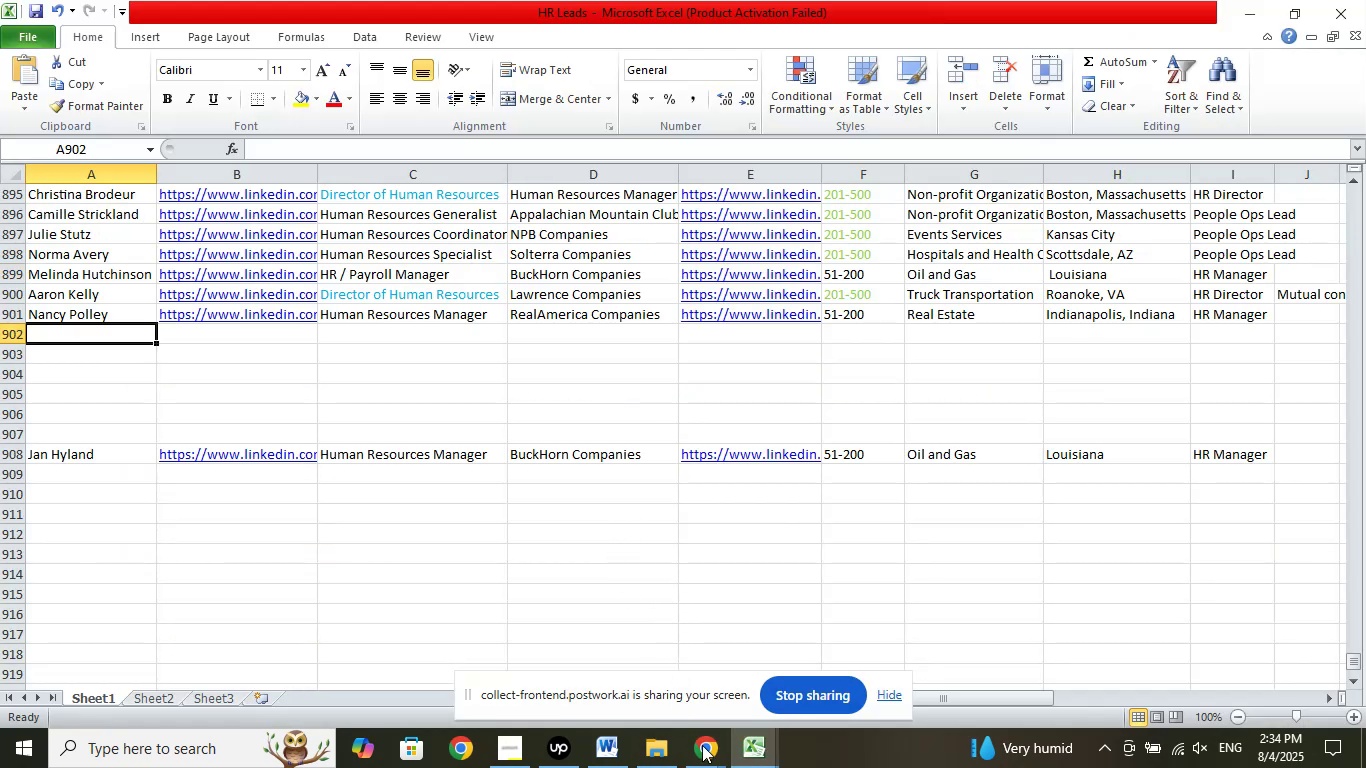 
left_click([702, 745])
 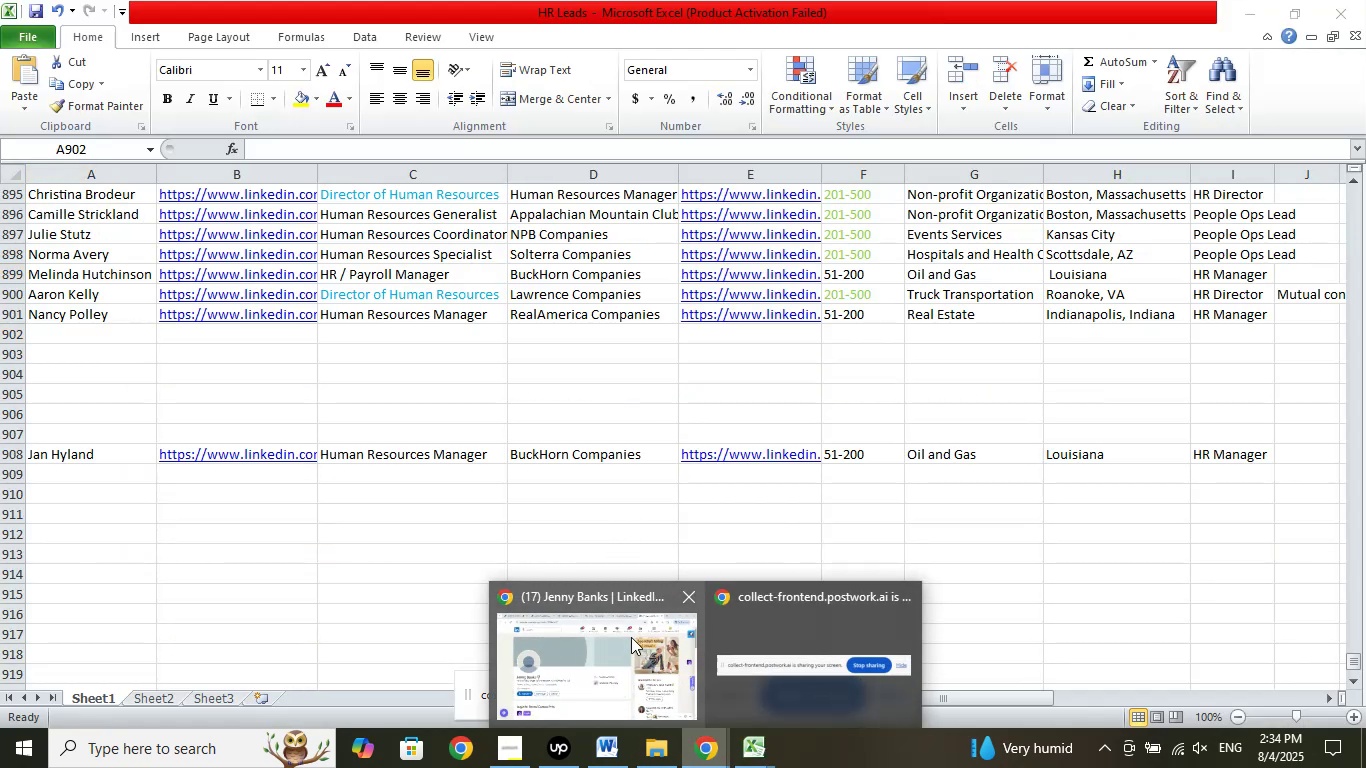 
left_click([631, 637])
 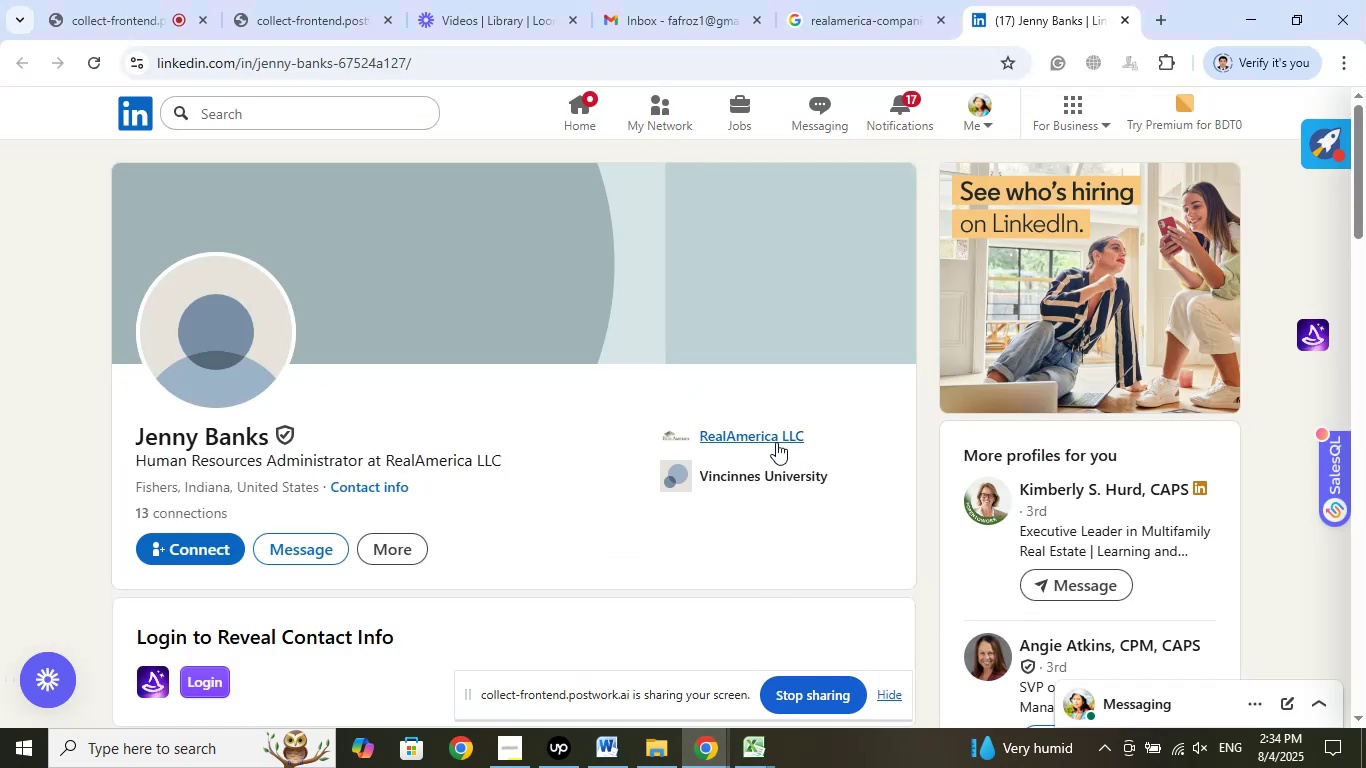 
left_click([776, 442])
 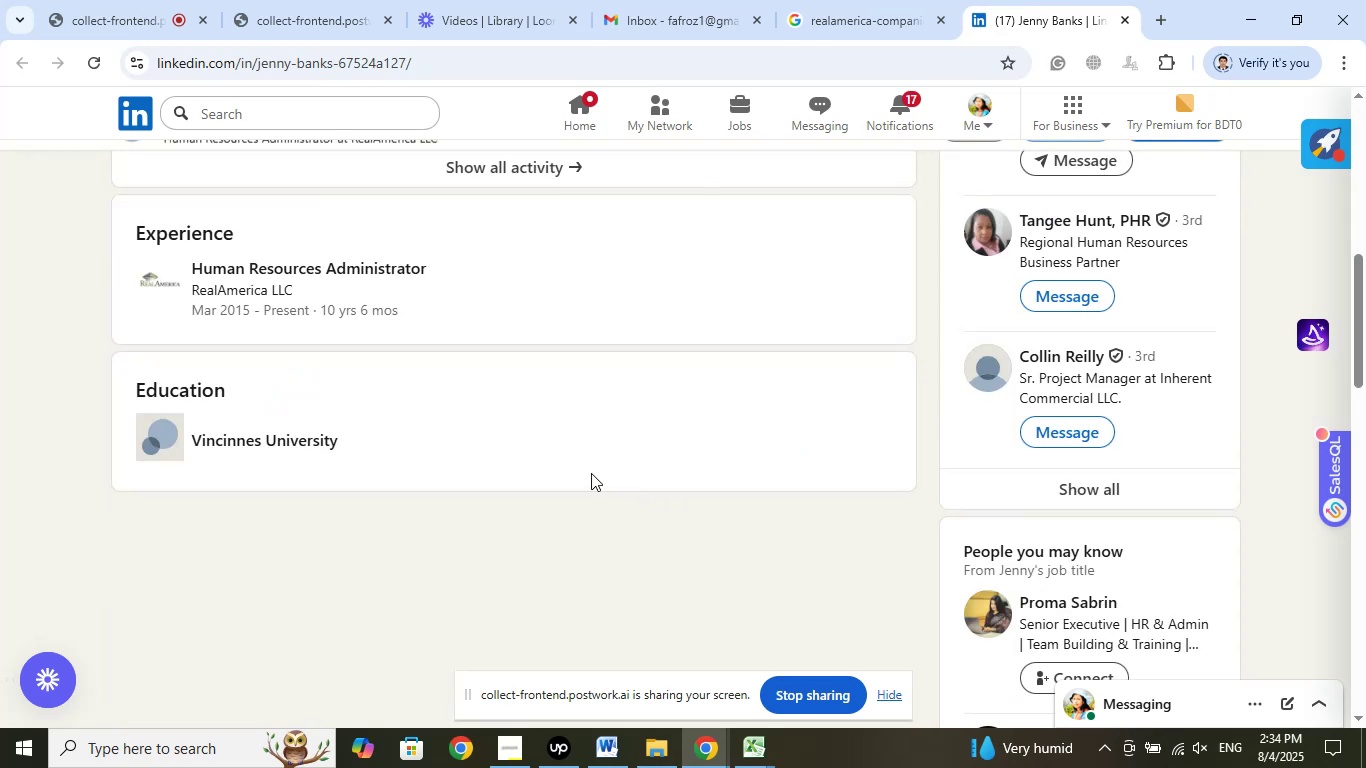 
scroll: coordinate [384, 359], scroll_direction: up, amount: 2.0
 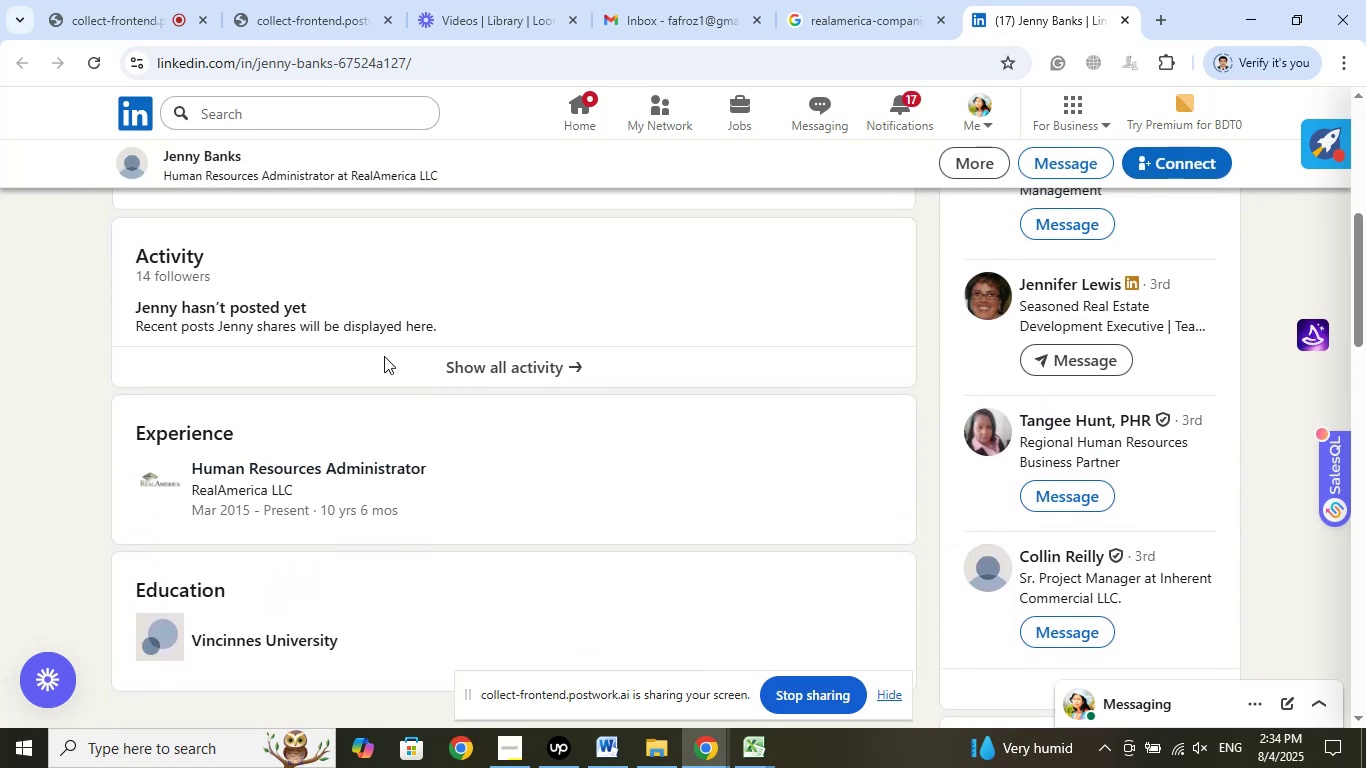 
right_click([384, 356])
 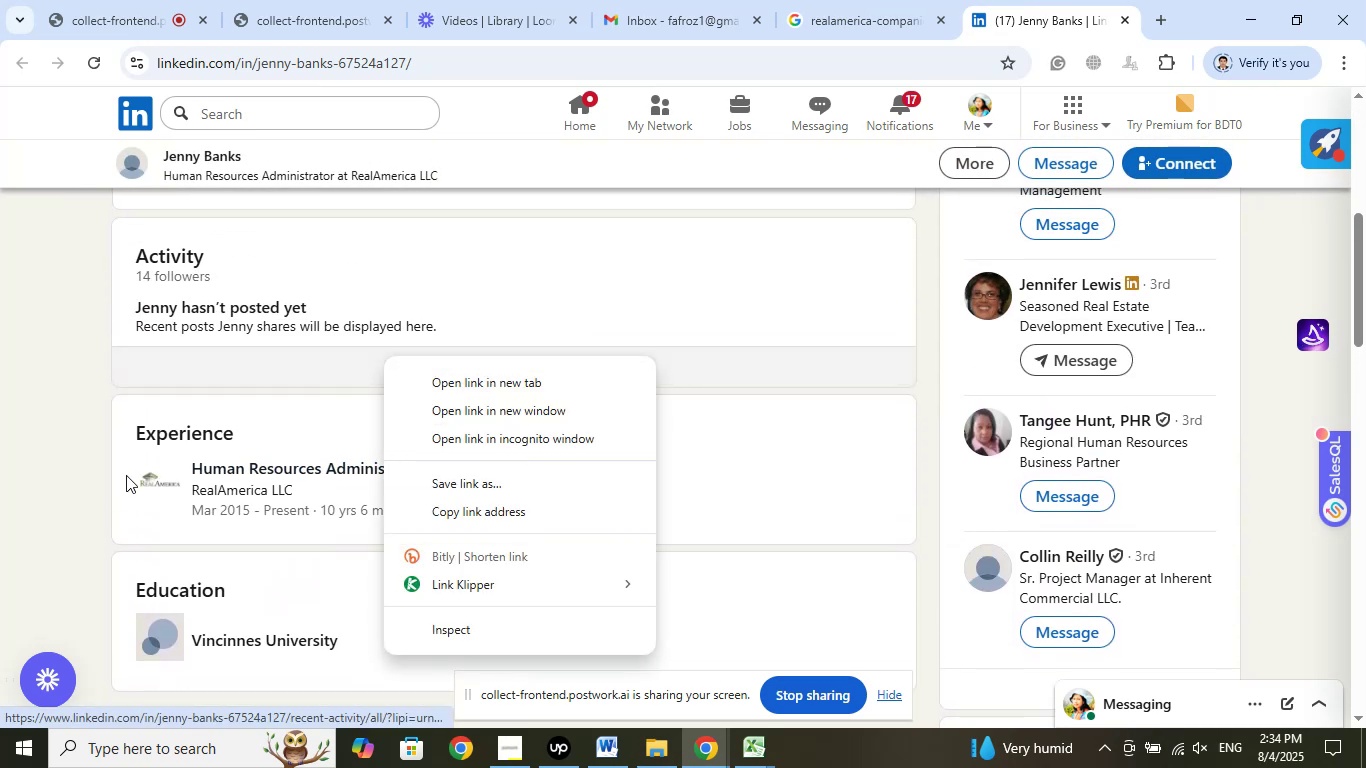 
left_click([35, 463])
 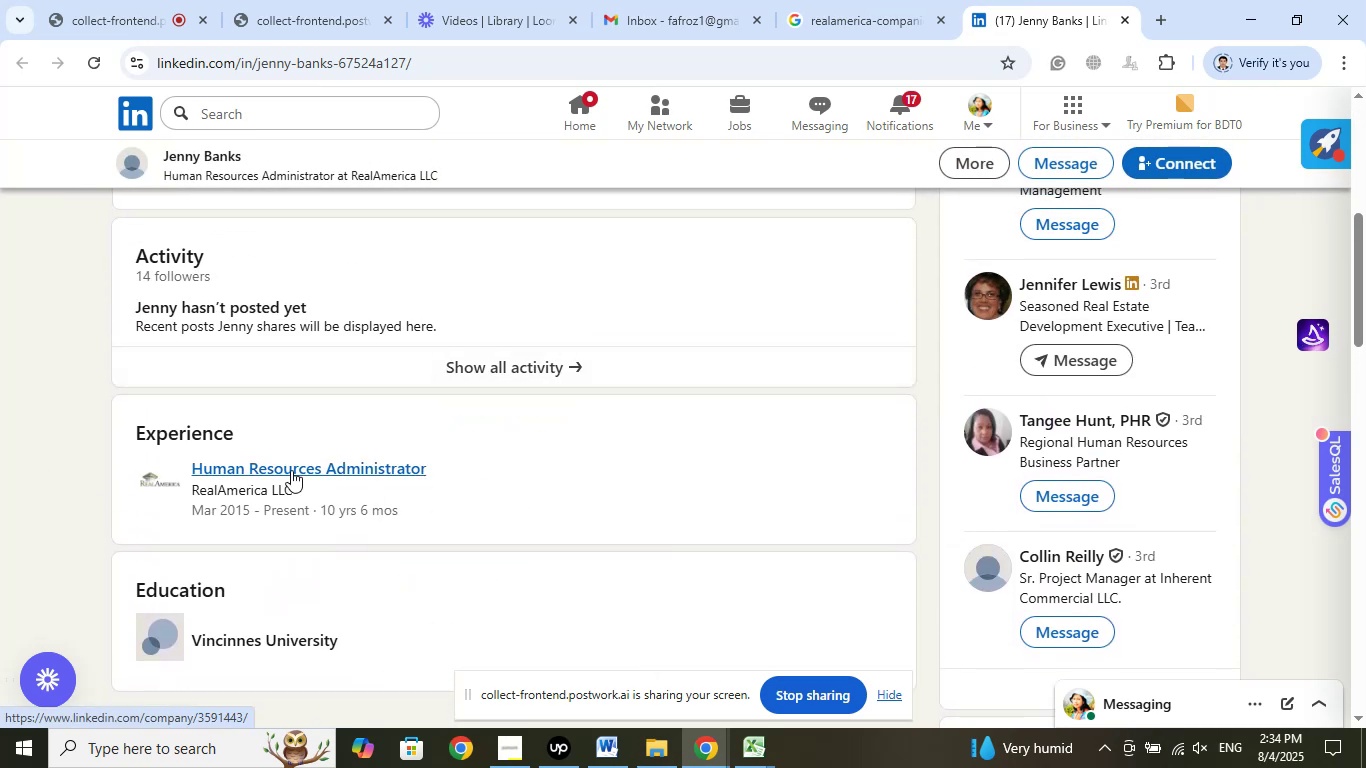 
right_click([292, 469])
 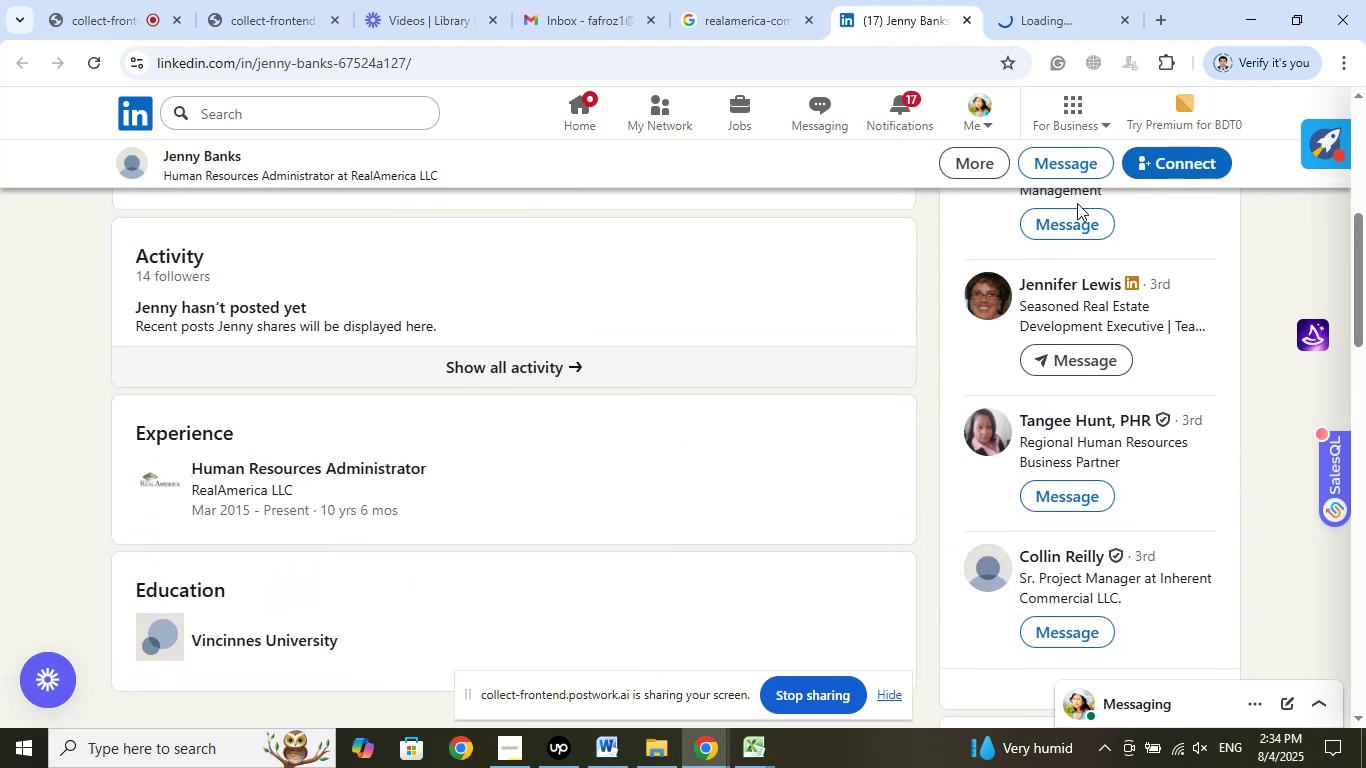 
left_click([1054, 0])
 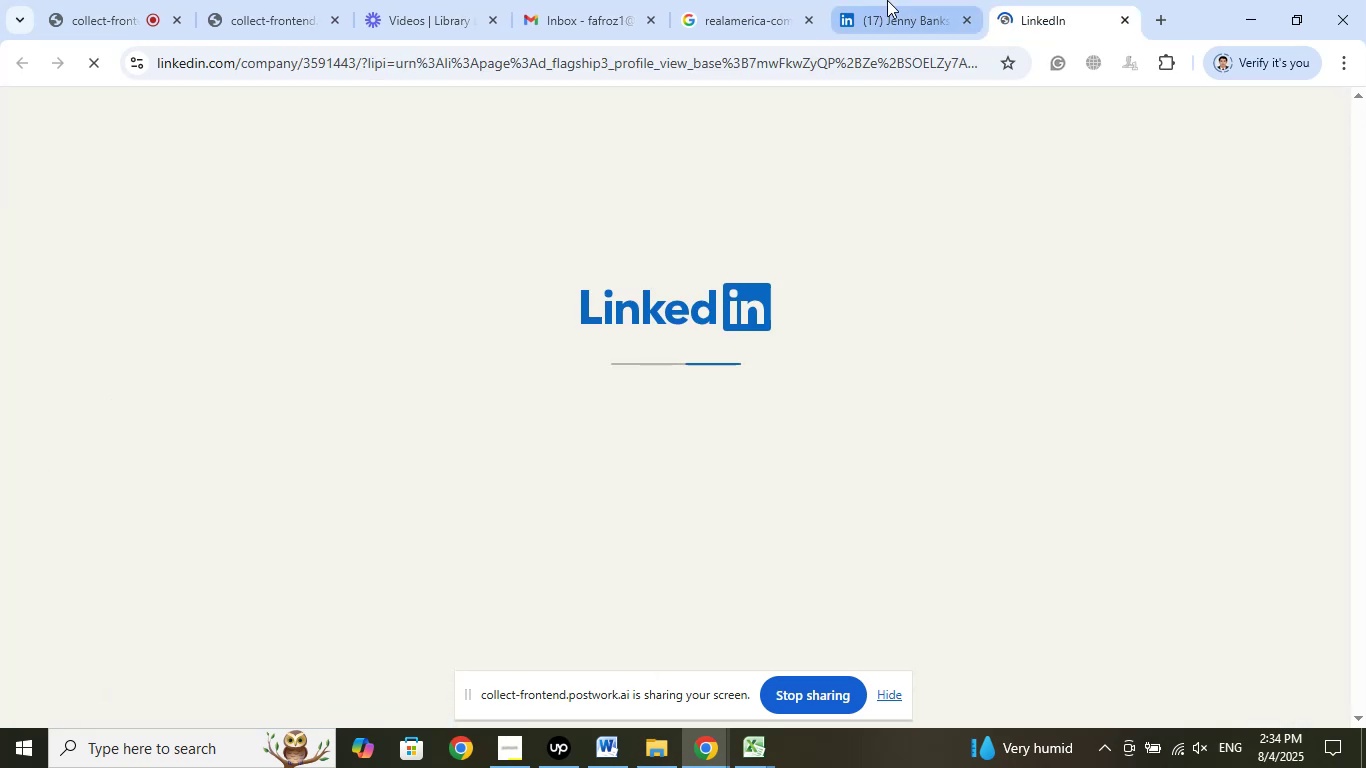 
left_click([887, 0])
 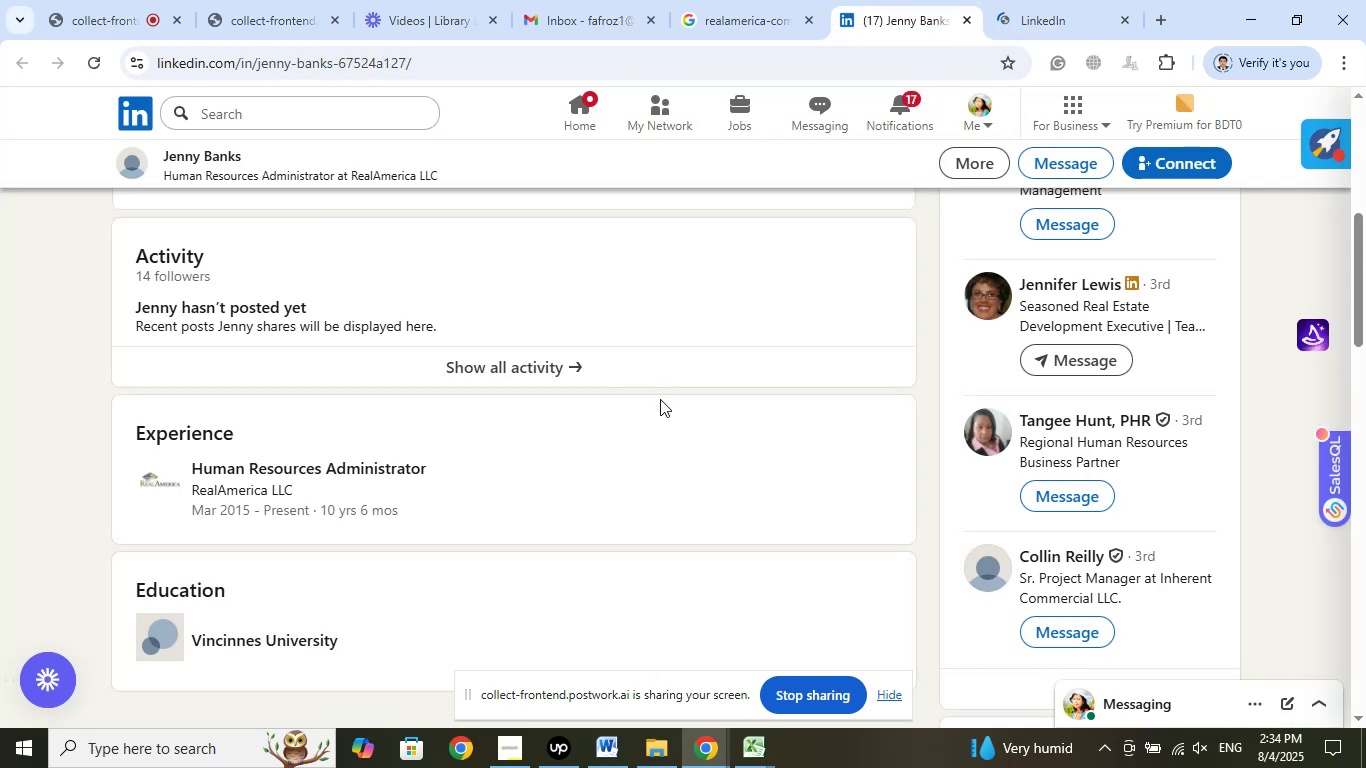 
scroll: coordinate [687, 401], scroll_direction: up, amount: 6.0
 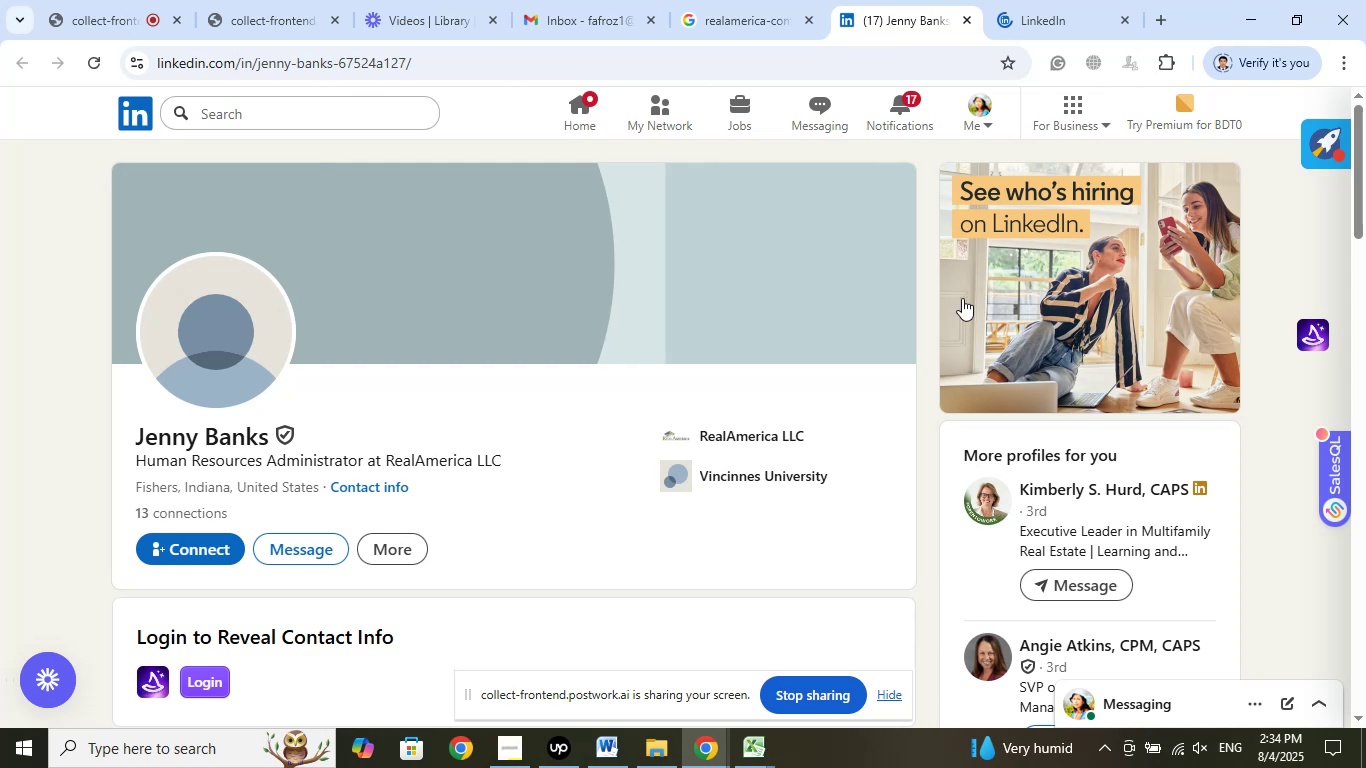 
scroll: coordinate [982, 343], scroll_direction: down, amount: 3.0
 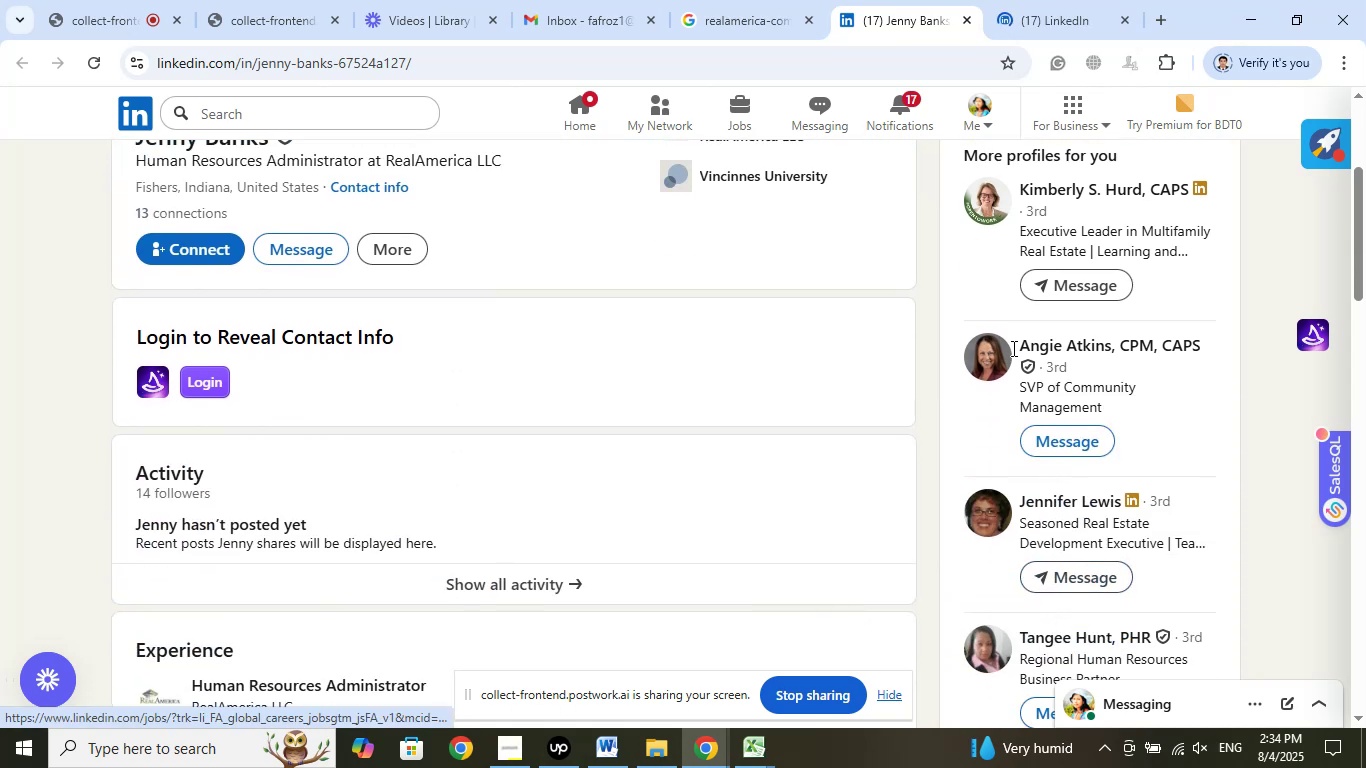 
scroll: coordinate [1083, 393], scroll_direction: up, amount: 3.0
 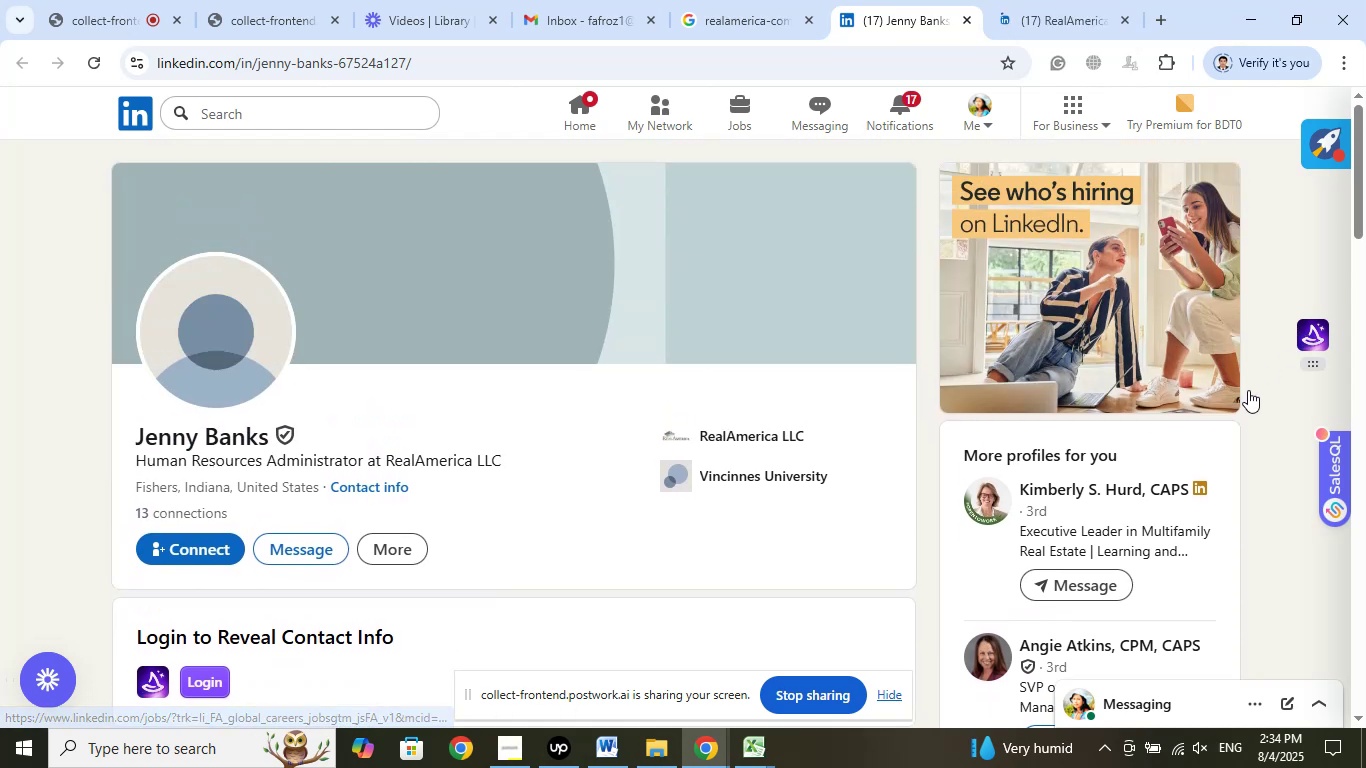 
scroll: coordinate [1244, 371], scroll_direction: none, amount: 0.0
 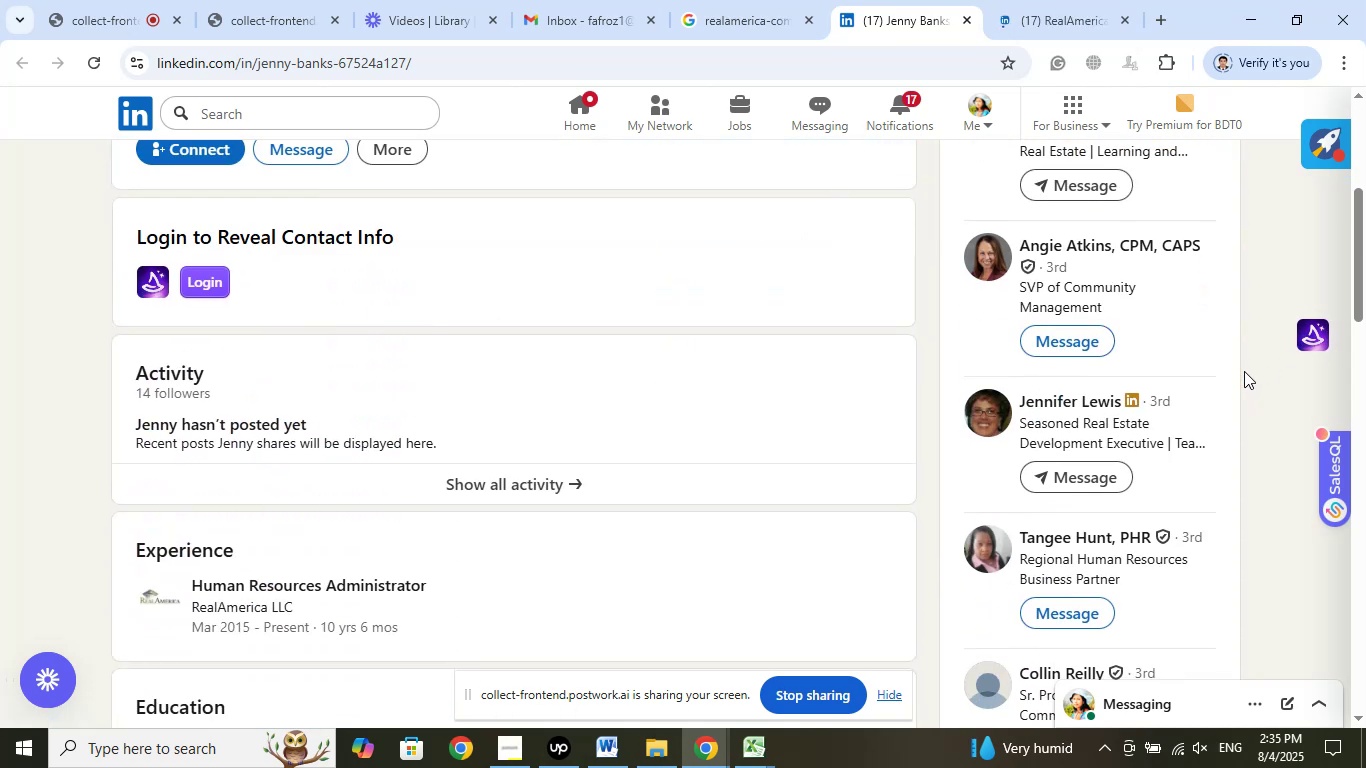 
scroll: coordinate [1244, 371], scroll_direction: down, amount: 3.0
 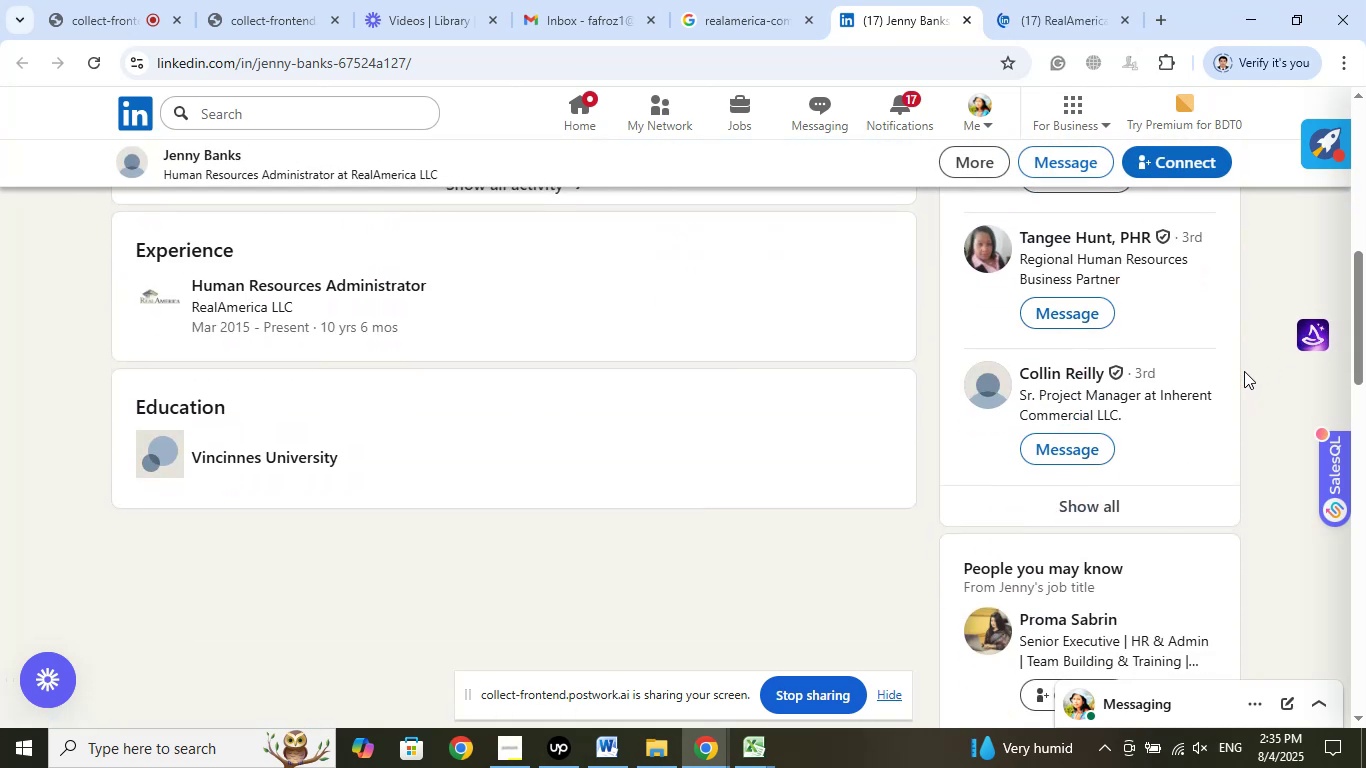 
scroll: coordinate [1244, 371], scroll_direction: up, amount: 5.0
 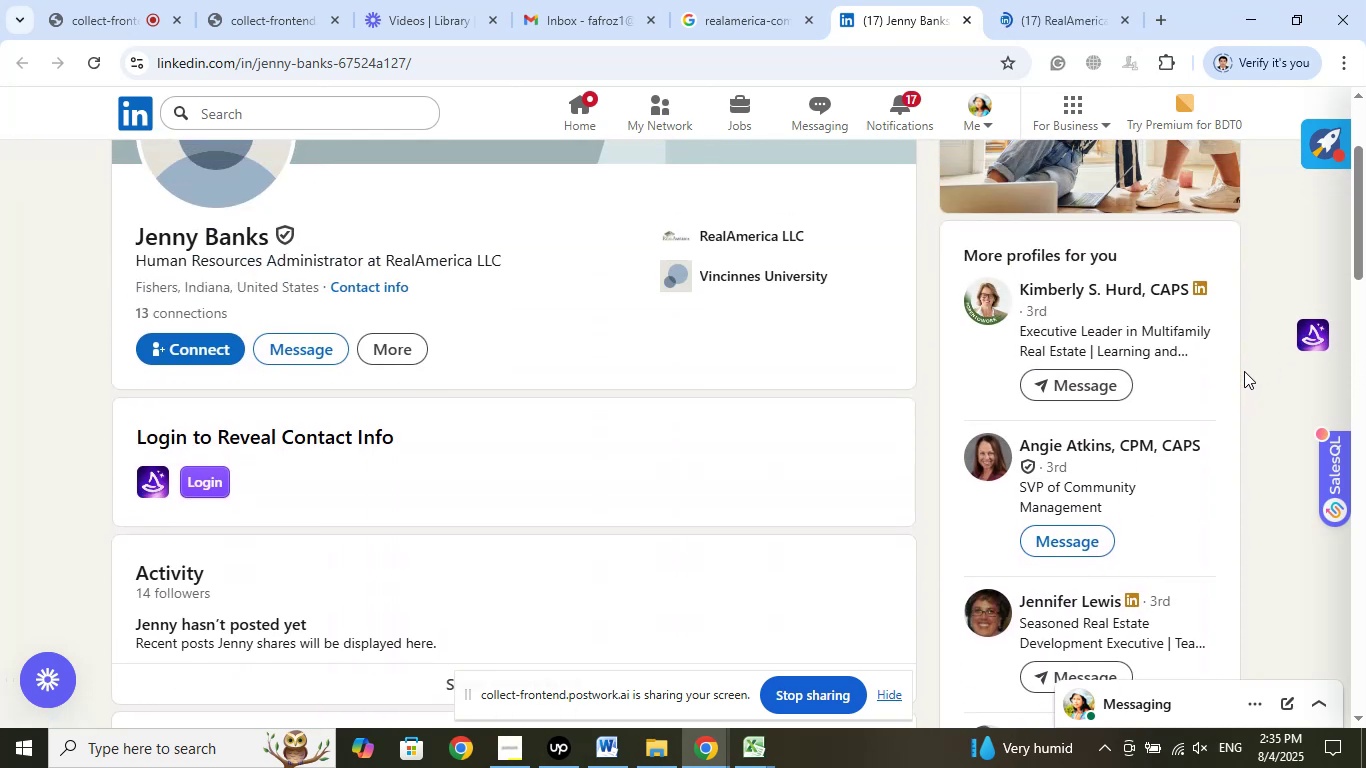 
scroll: coordinate [1243, 374], scroll_direction: down, amount: 4.0
 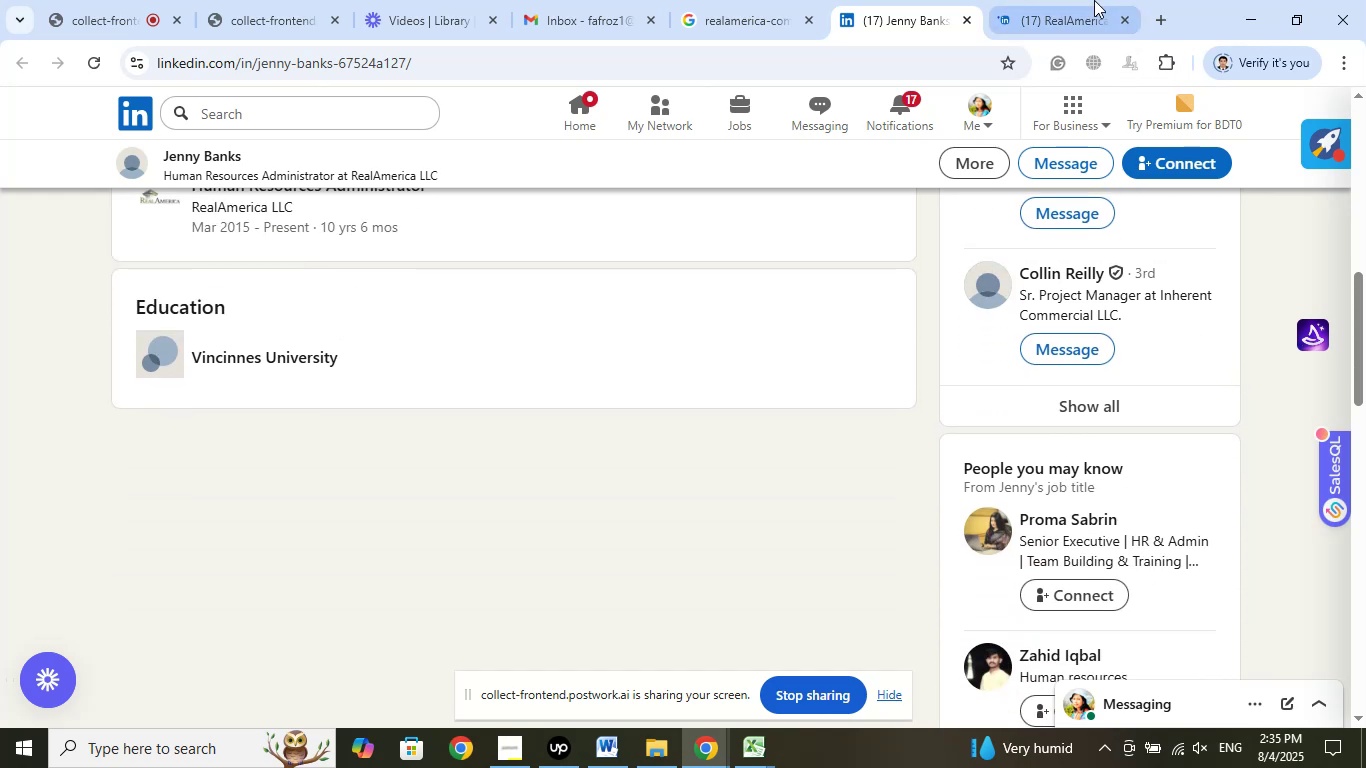 
left_click([1090, 0])
 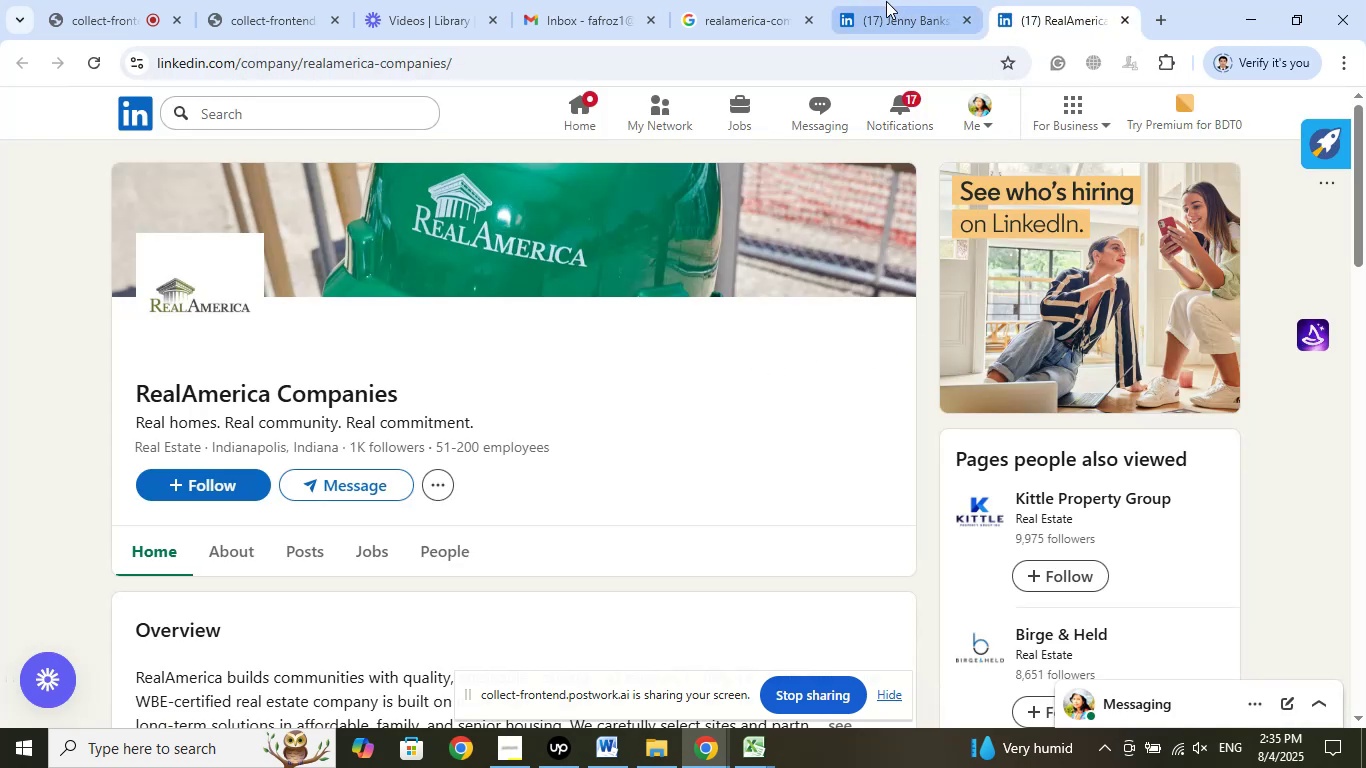 
scroll: coordinate [567, 429], scroll_direction: up, amount: 14.0
 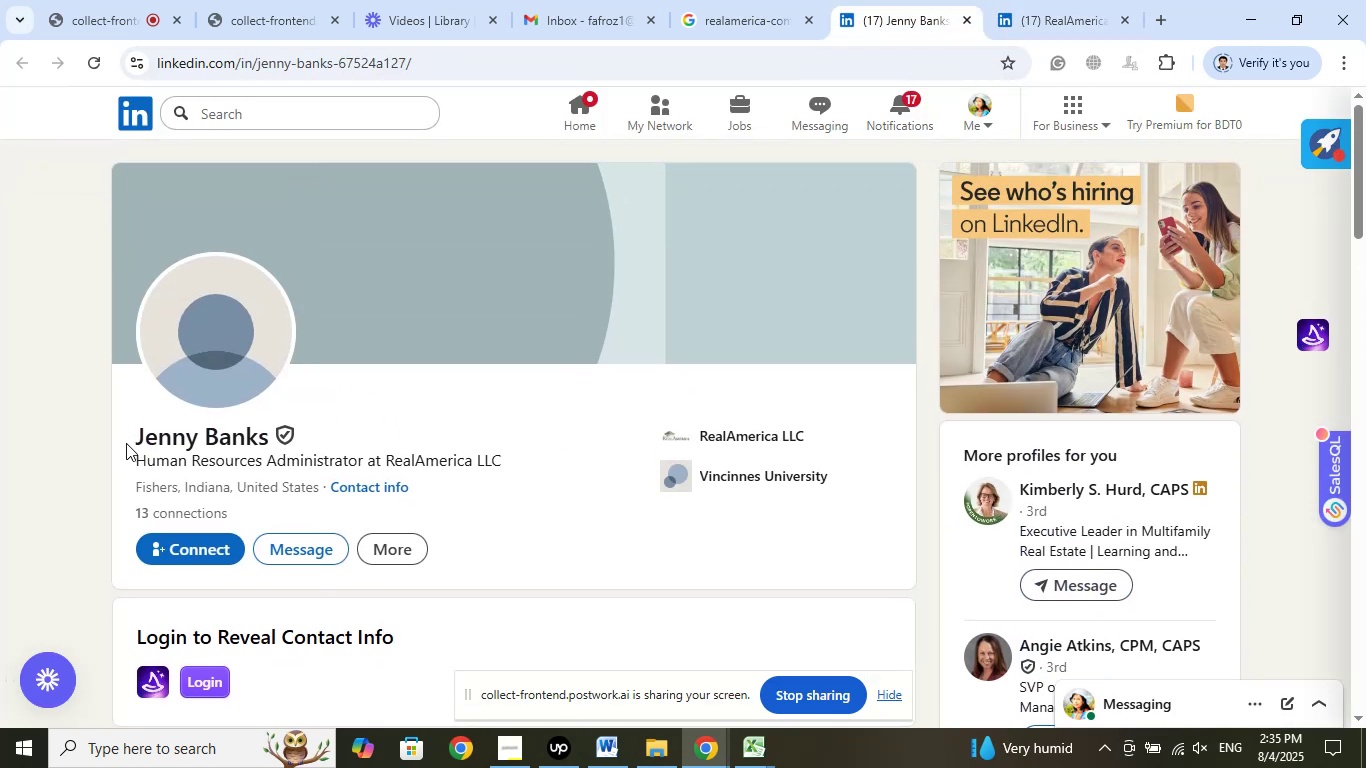 
left_click_drag(start_coordinate=[128, 435], to_coordinate=[265, 431])
 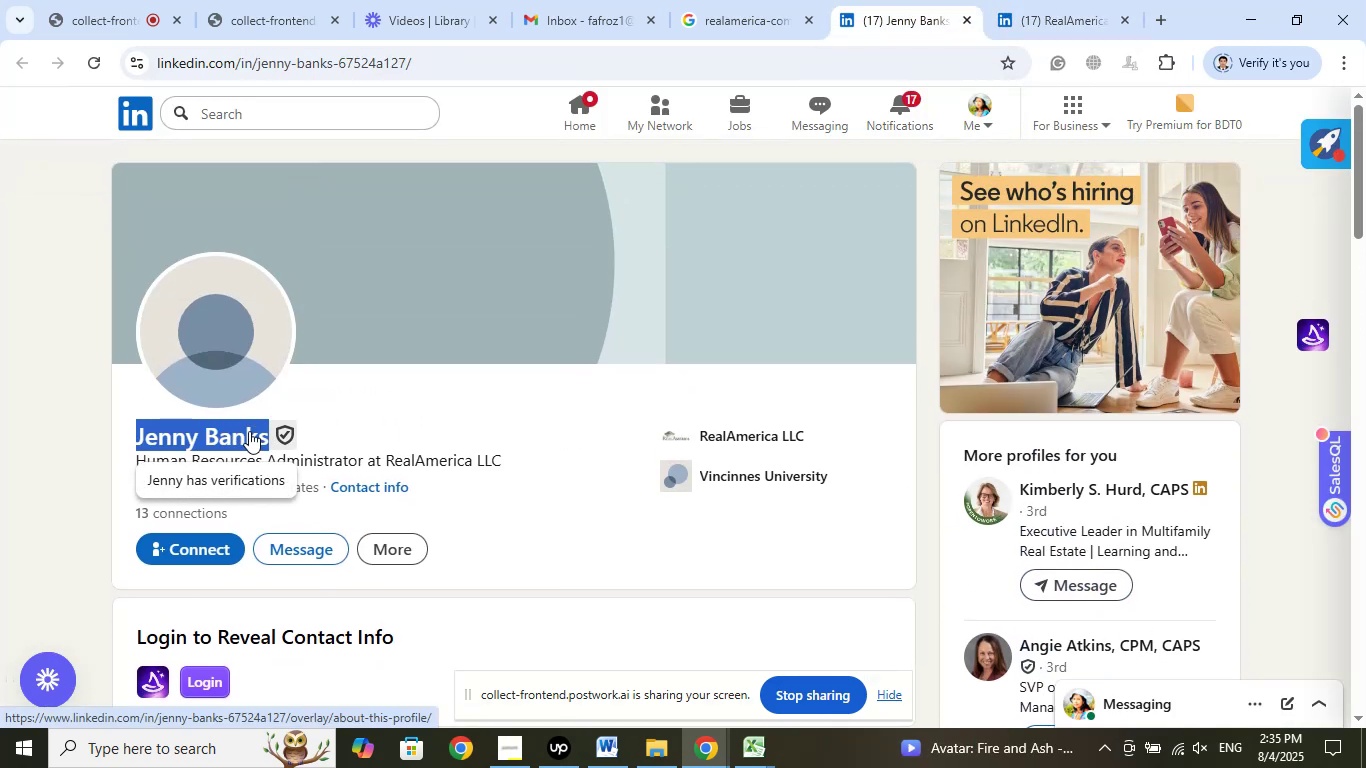 
right_click([249, 431])
 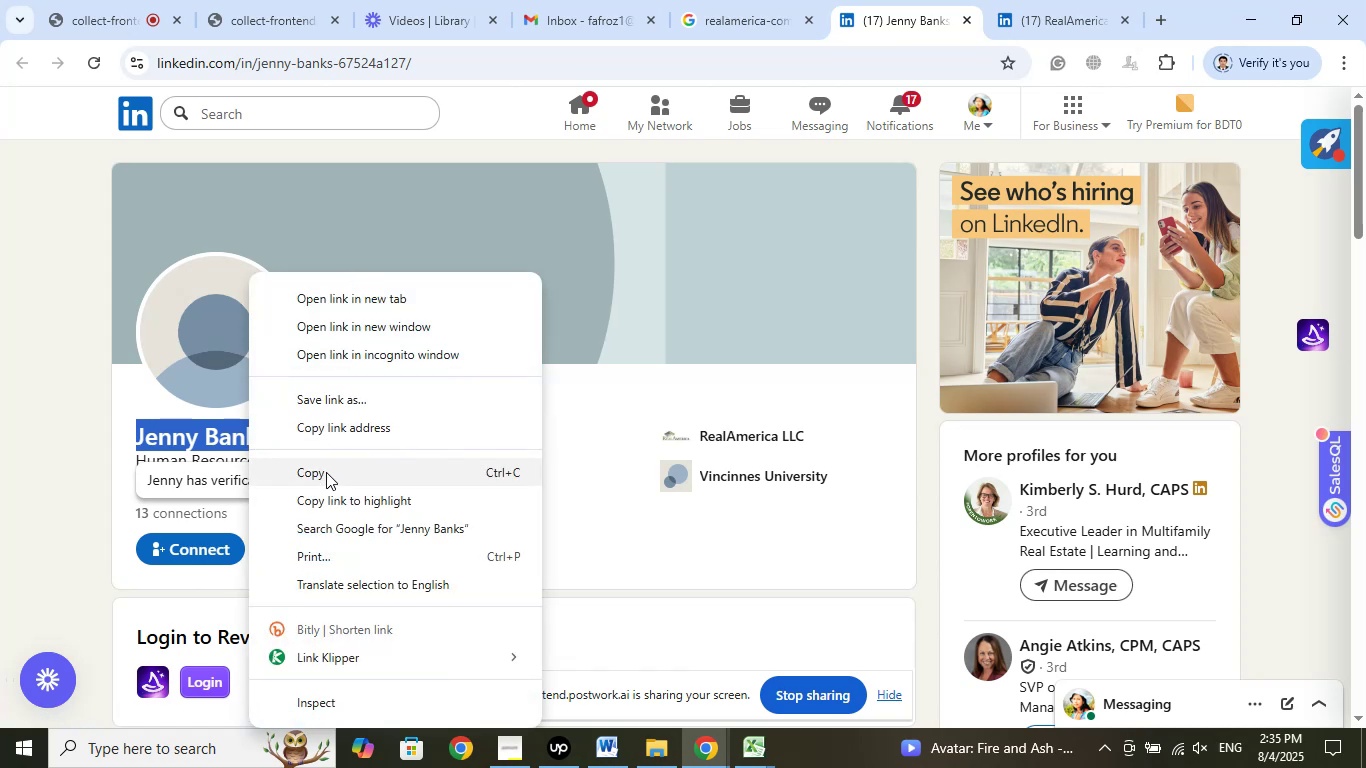 
left_click([326, 472])
 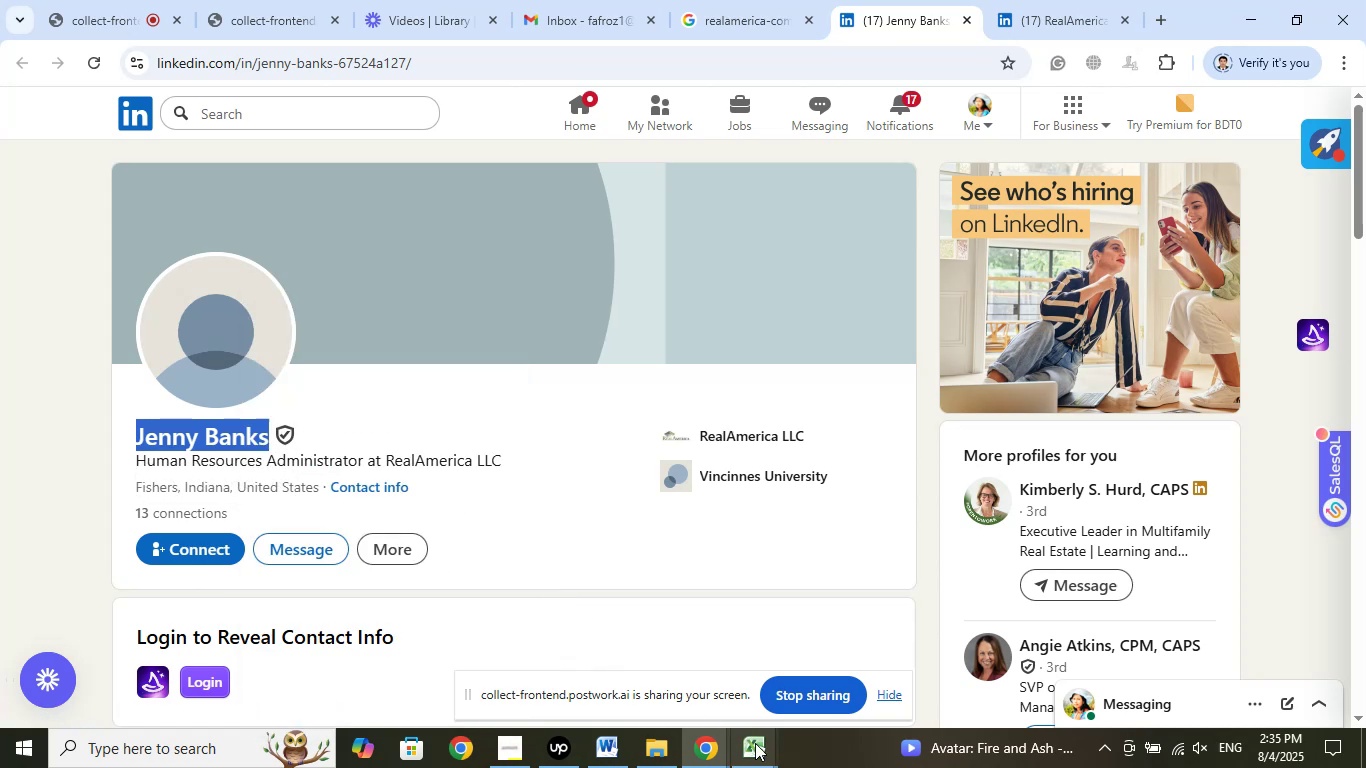 
left_click([757, 749])
 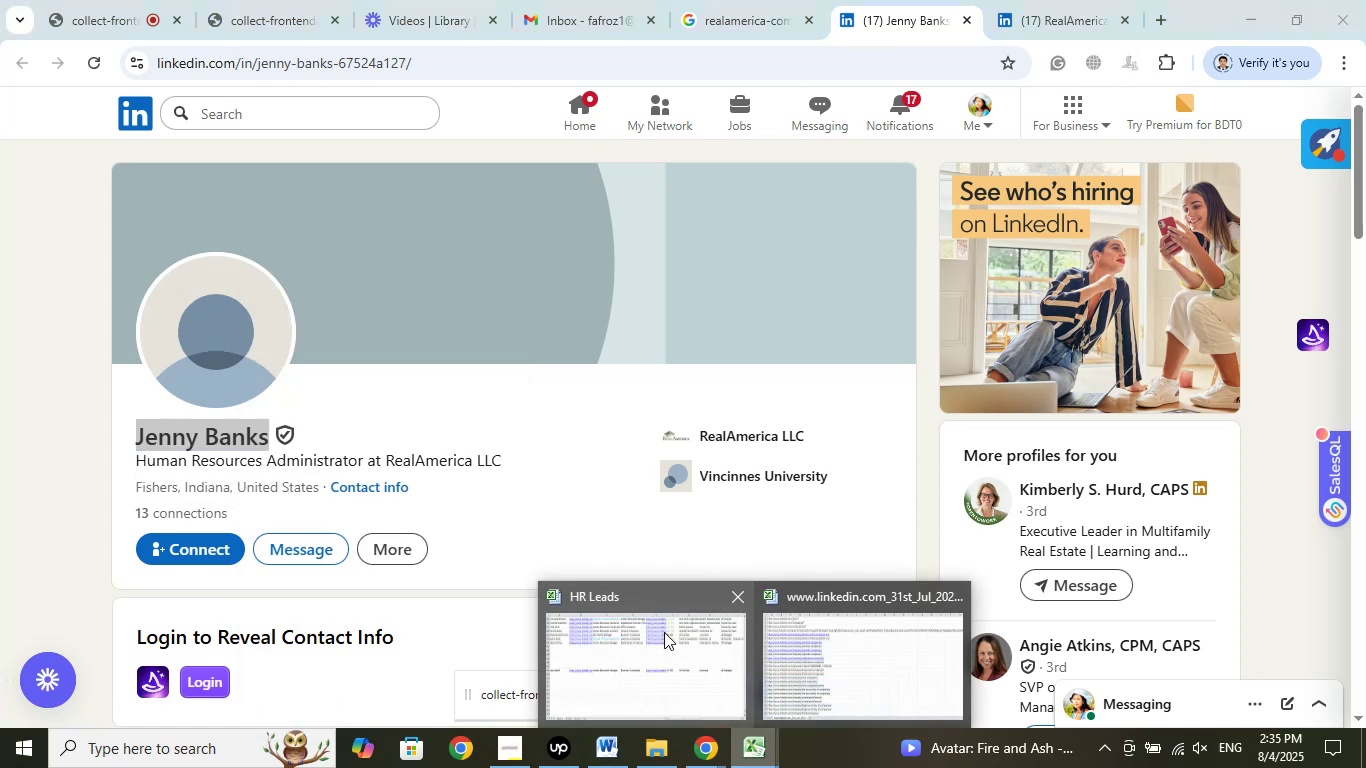 
left_click([664, 632])
 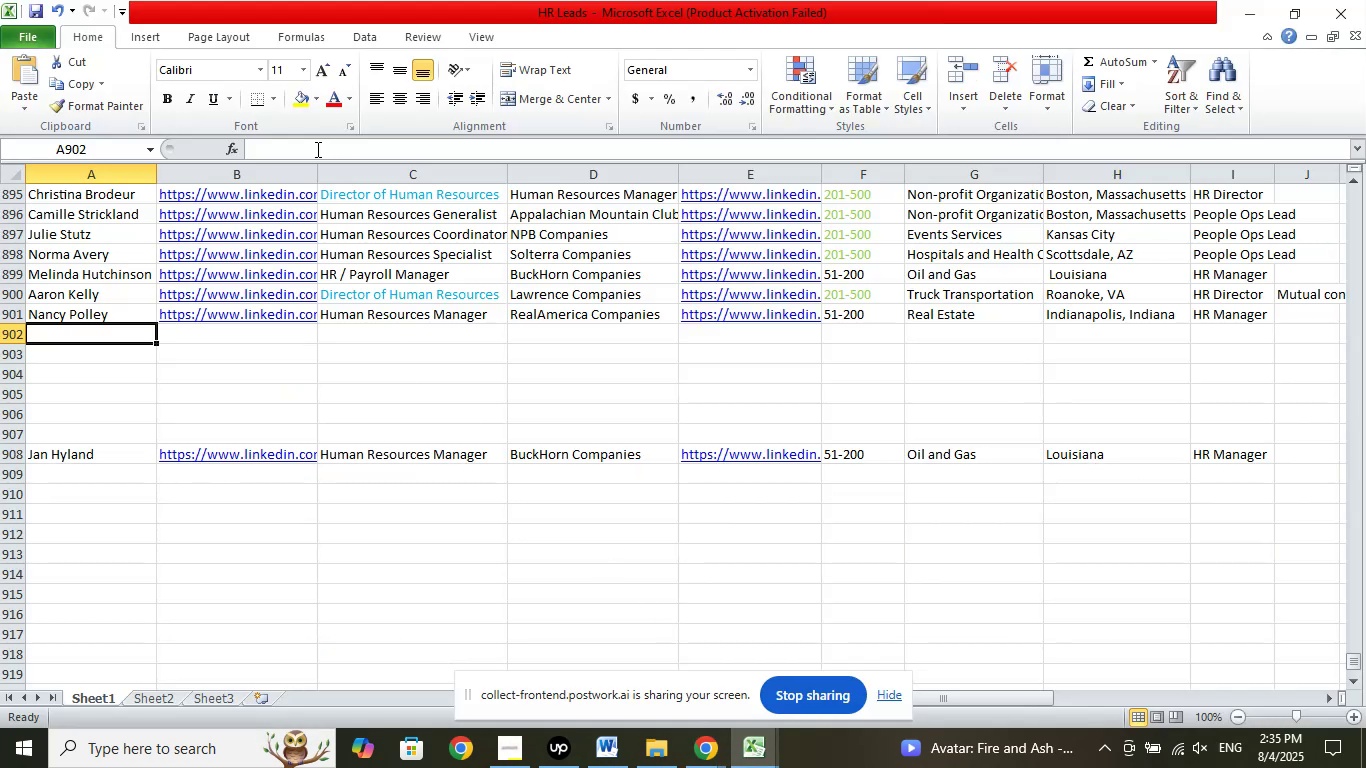 
left_click([310, 149])
 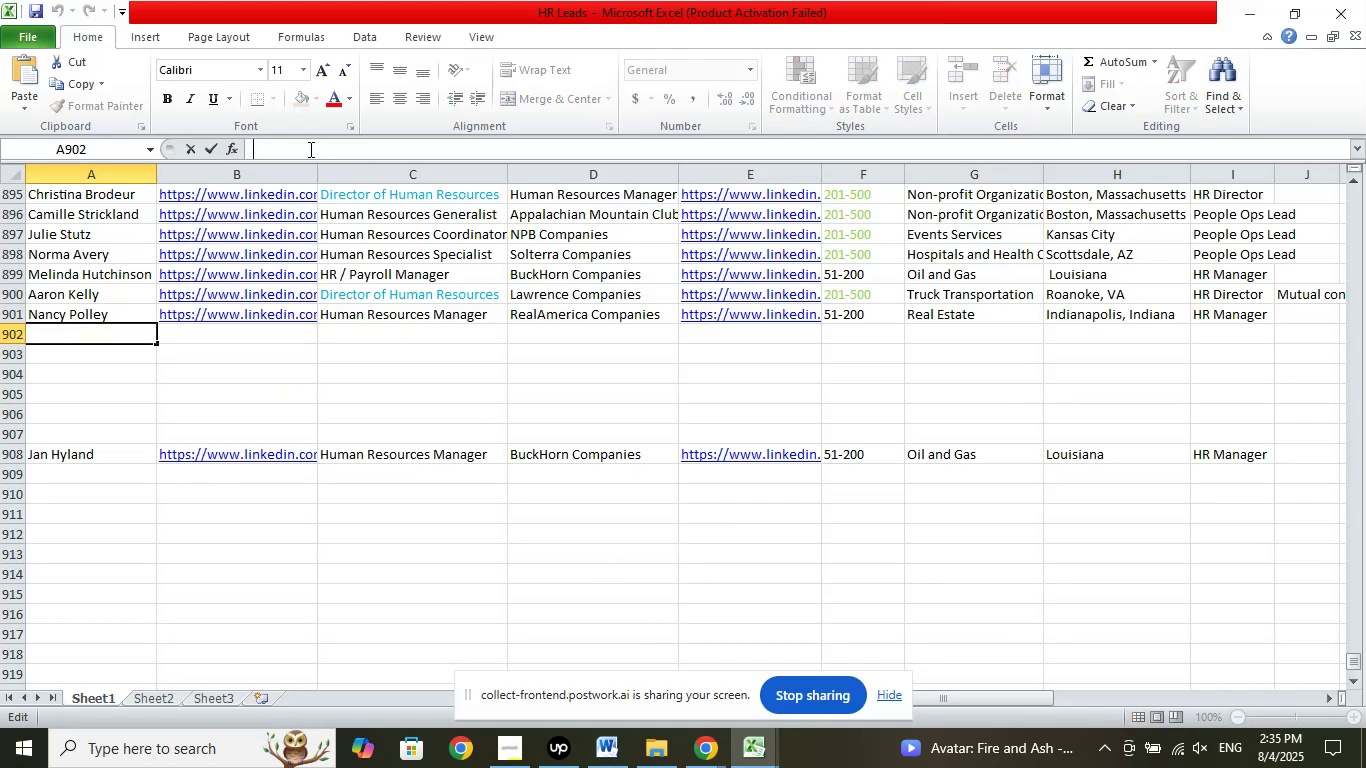 
right_click([309, 149])
 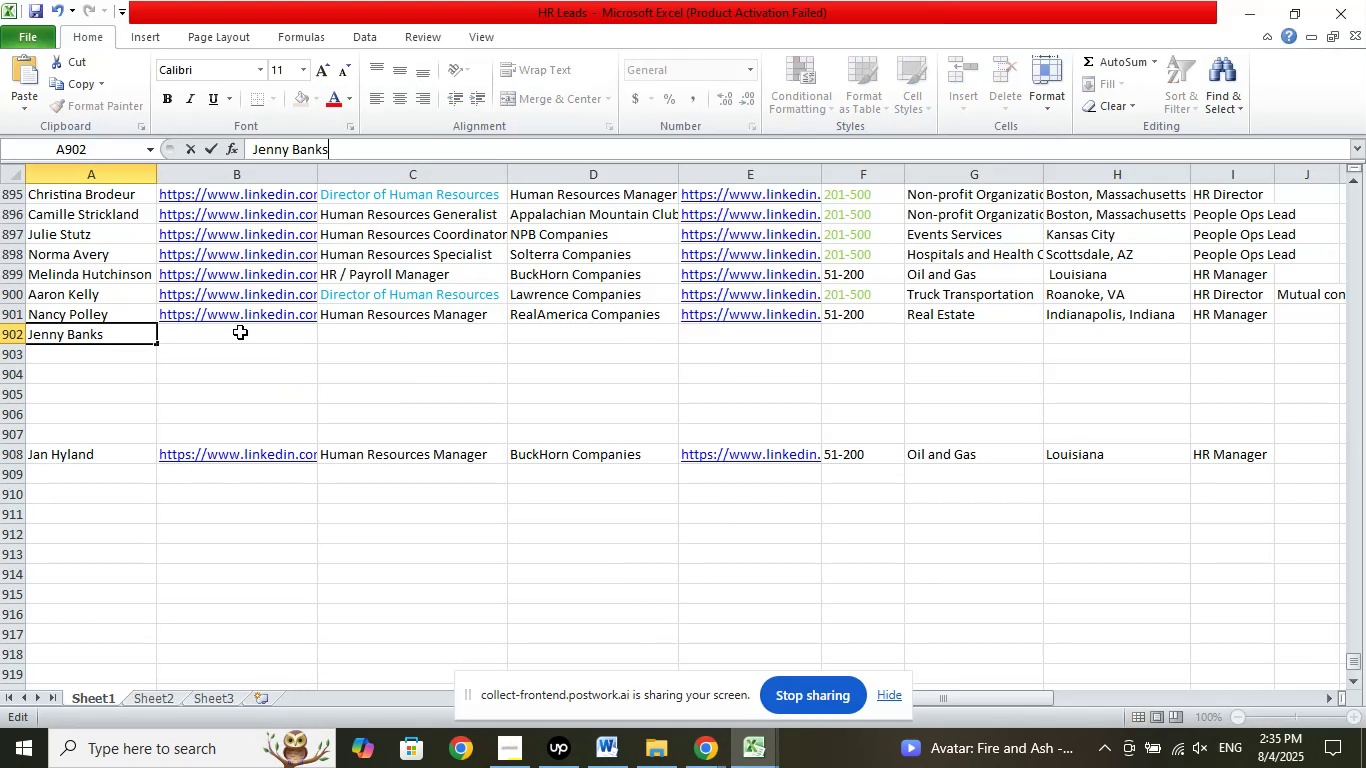 
left_click([235, 333])
 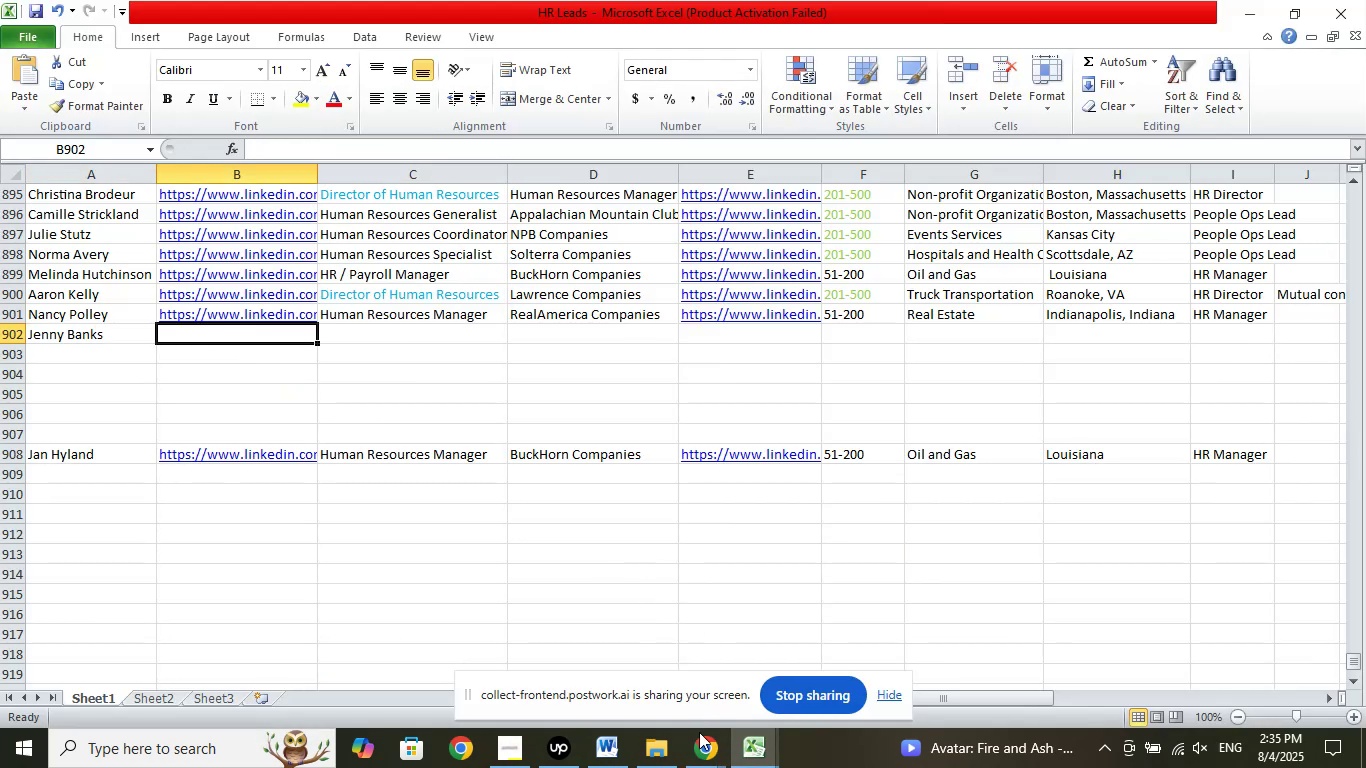 
left_click([700, 747])
 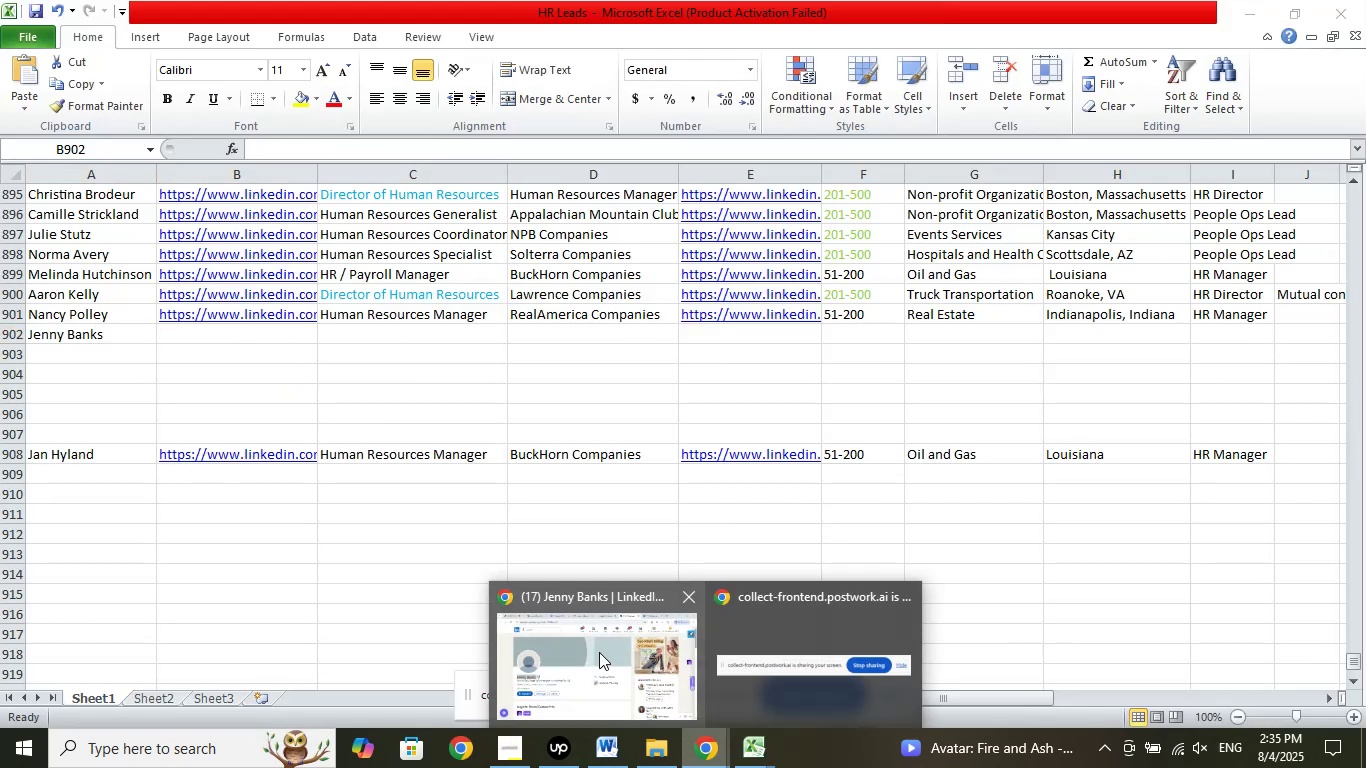 
left_click([599, 652])
 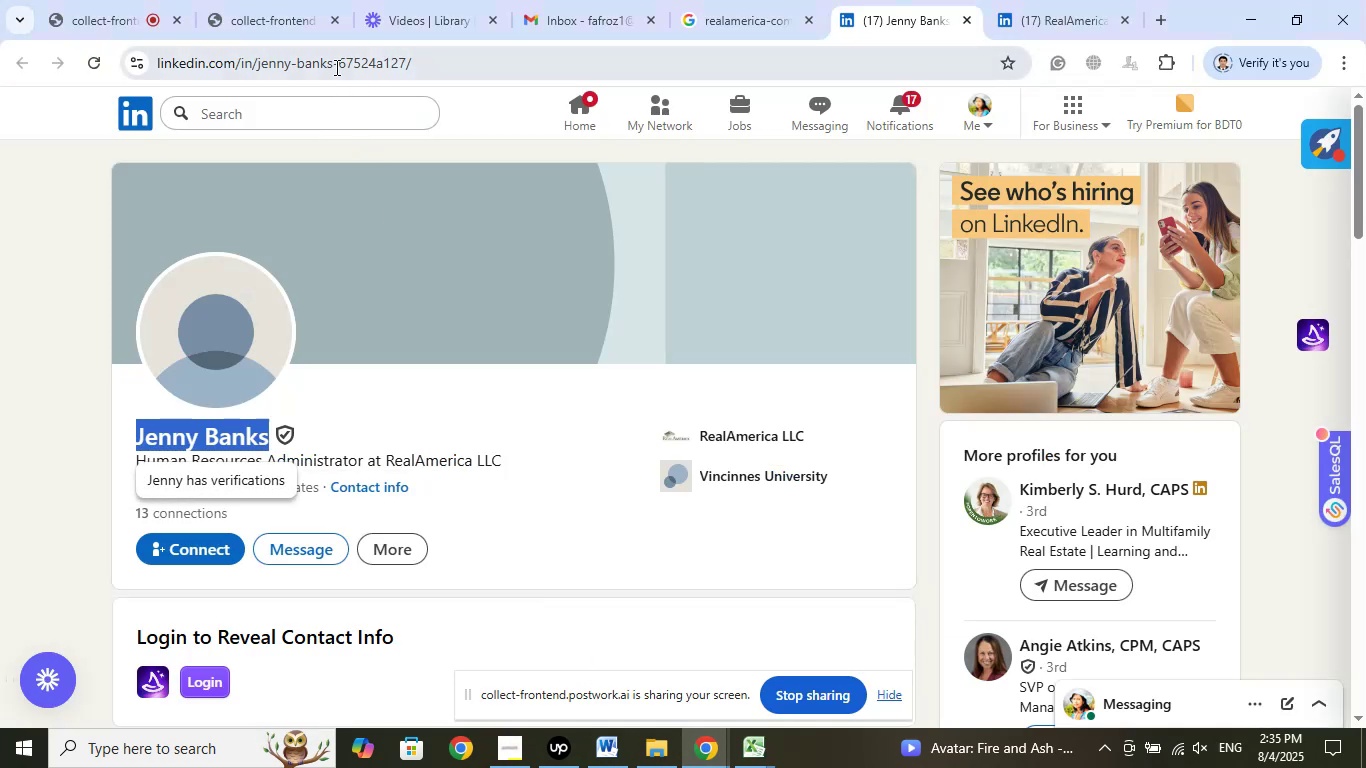 
left_click([335, 60])
 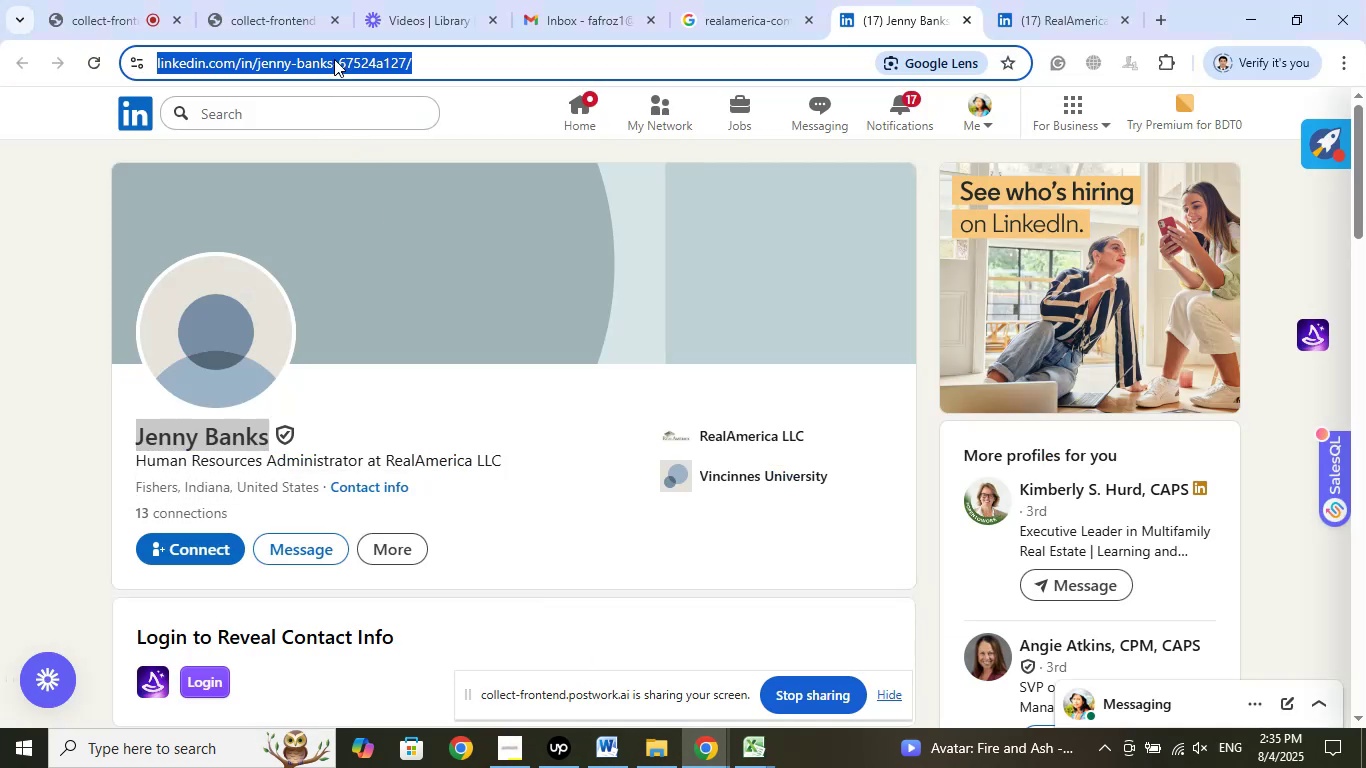 
right_click([334, 59])
 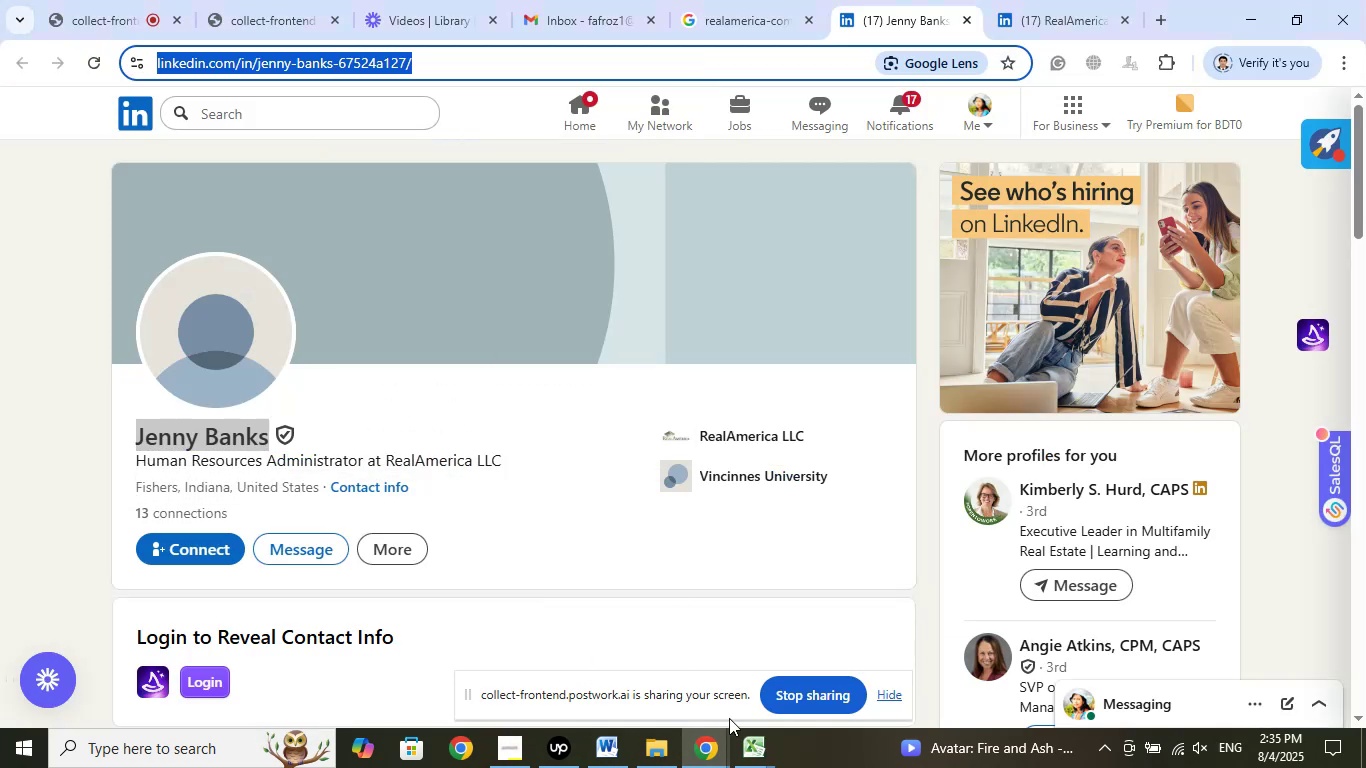 
left_click([757, 758])
 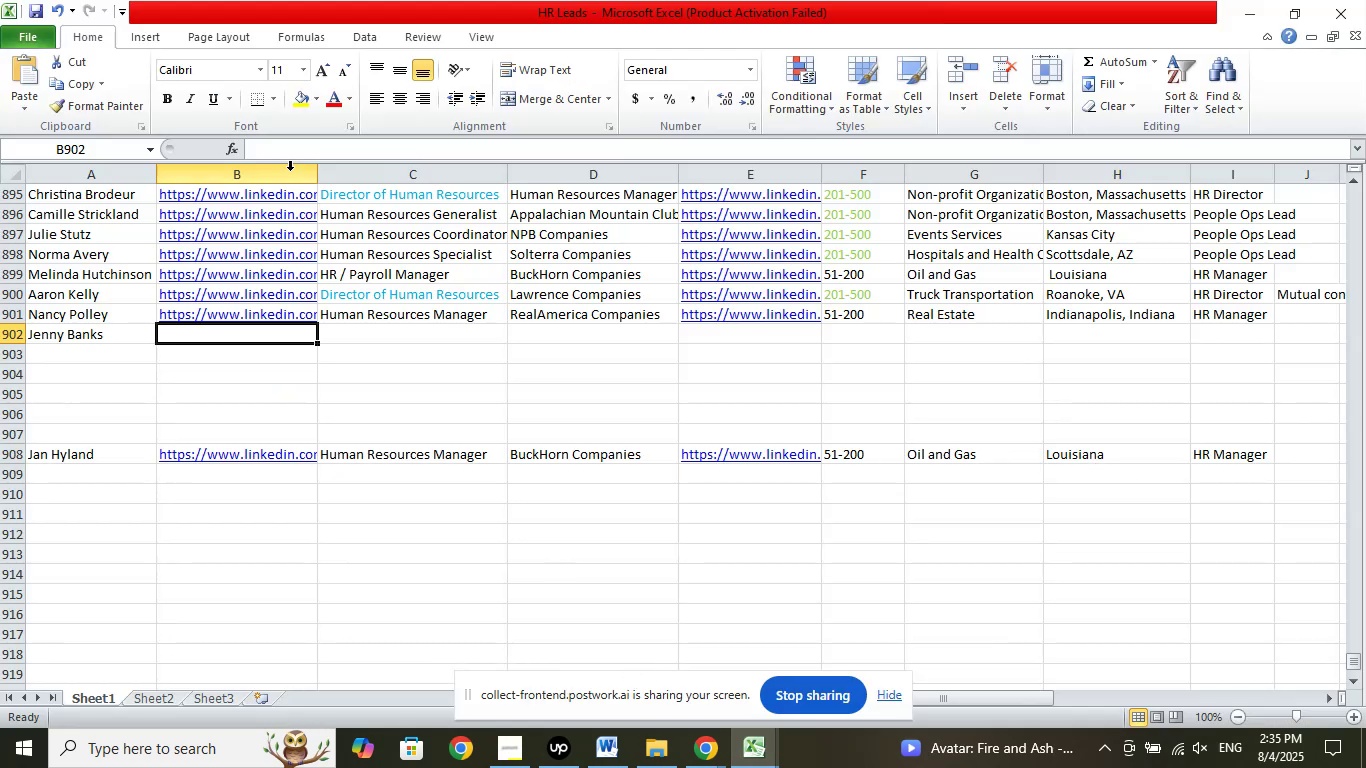 
left_click([283, 151])
 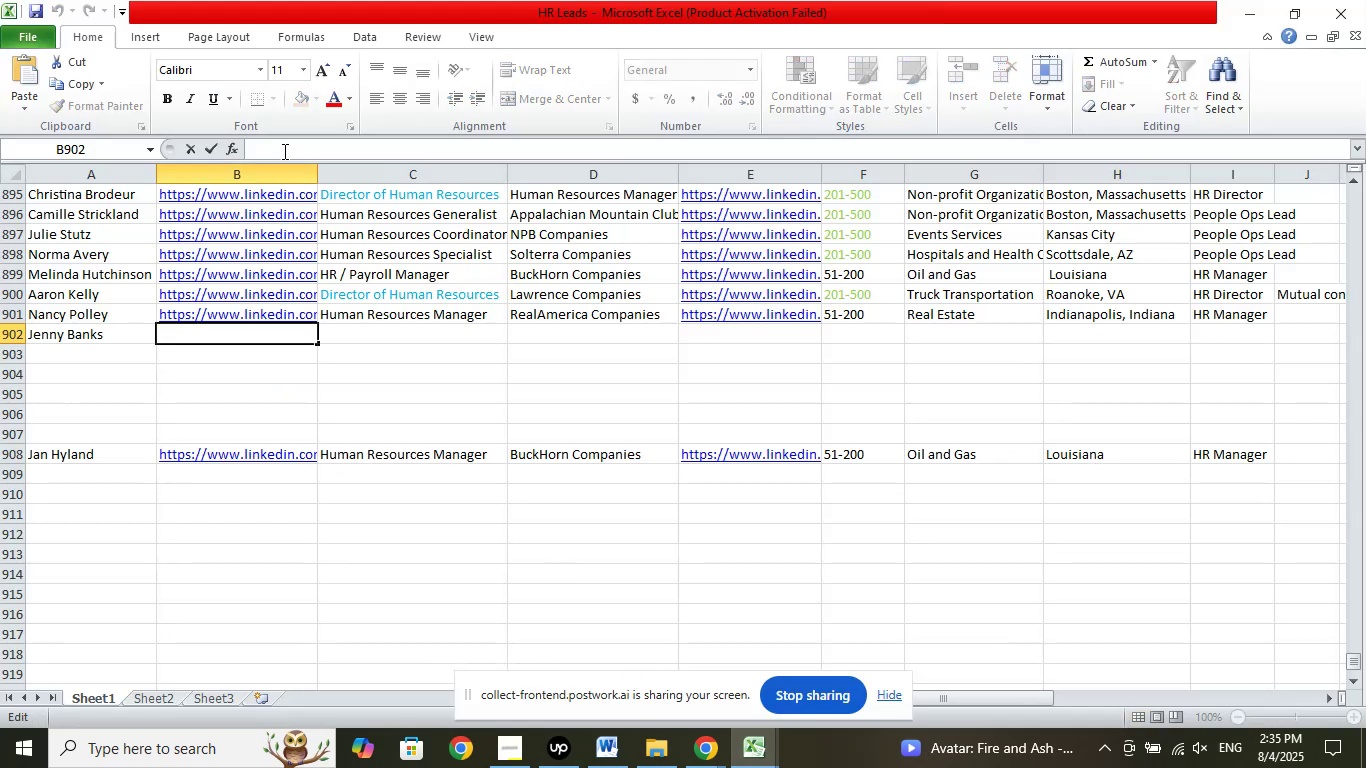 
right_click([283, 151])
 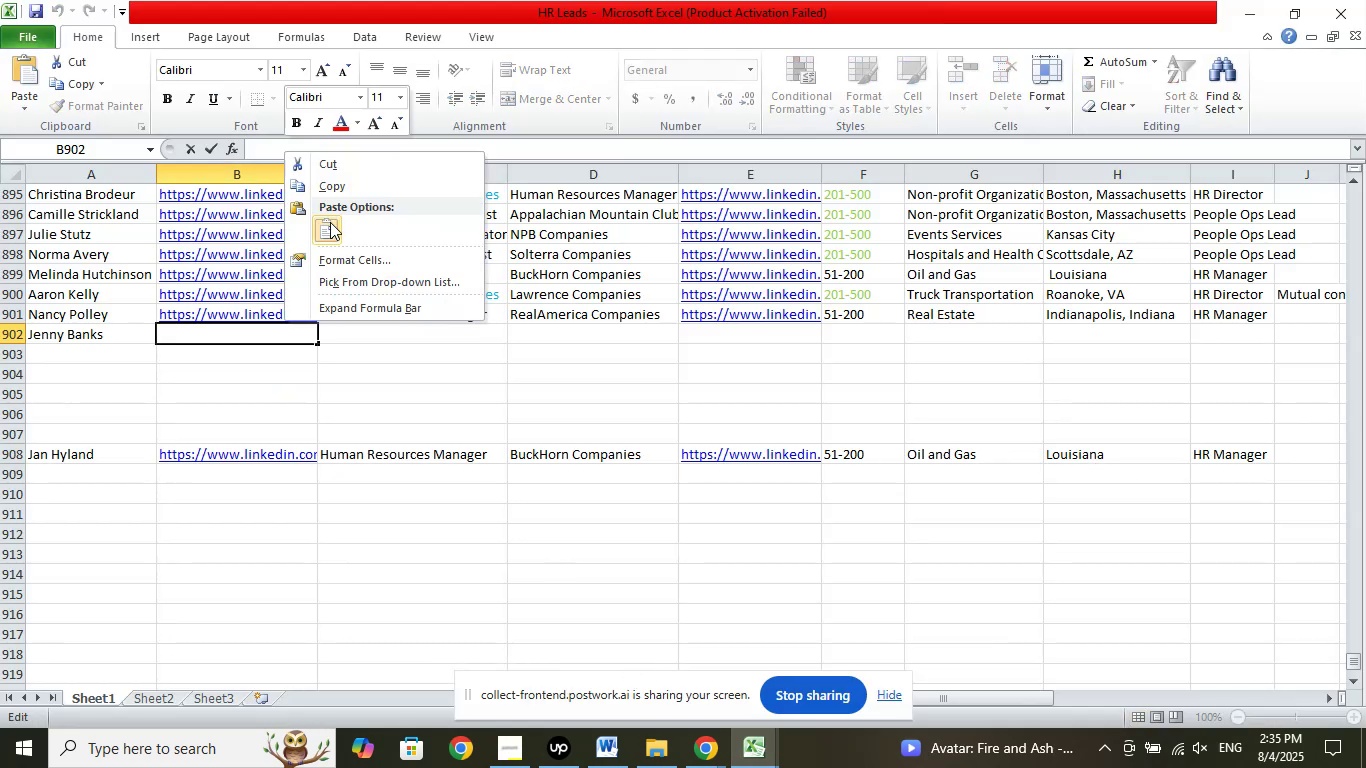 
left_click([330, 222])
 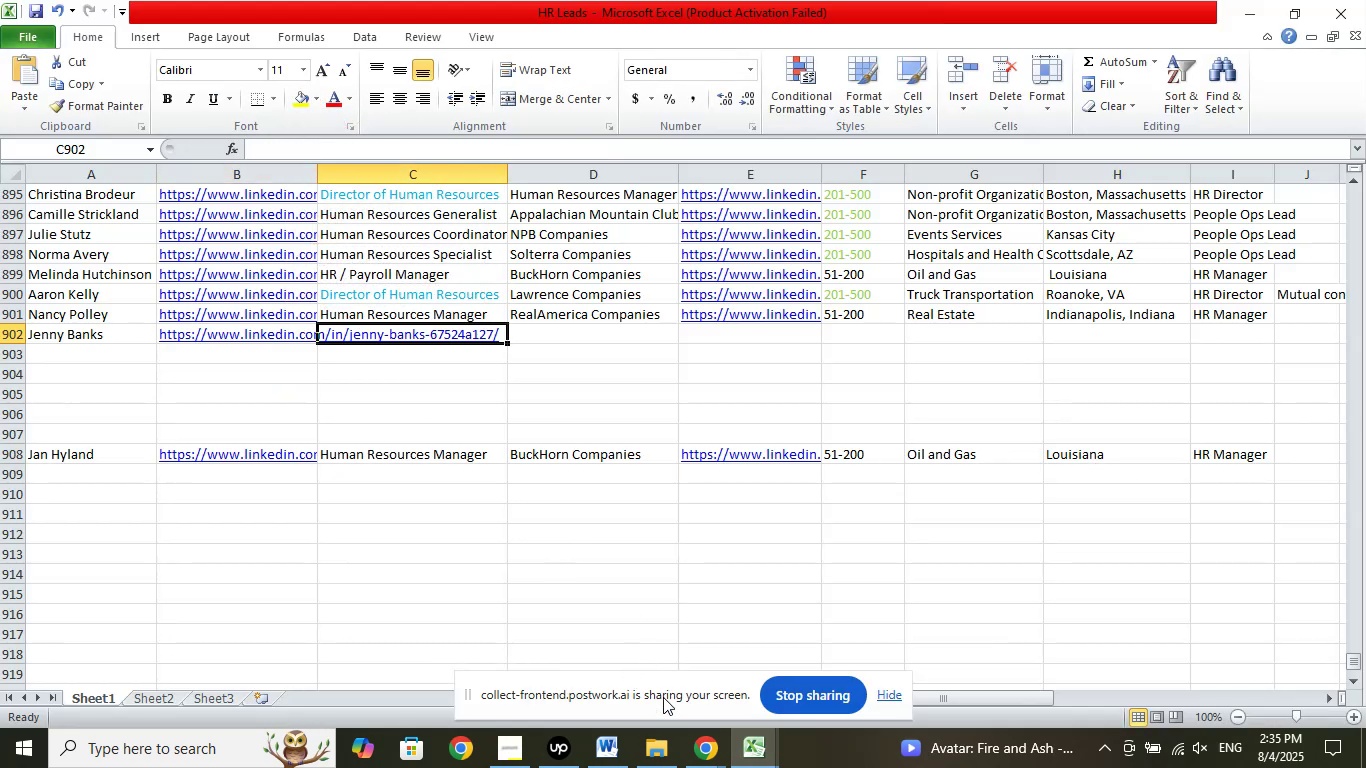 
left_click([716, 750])
 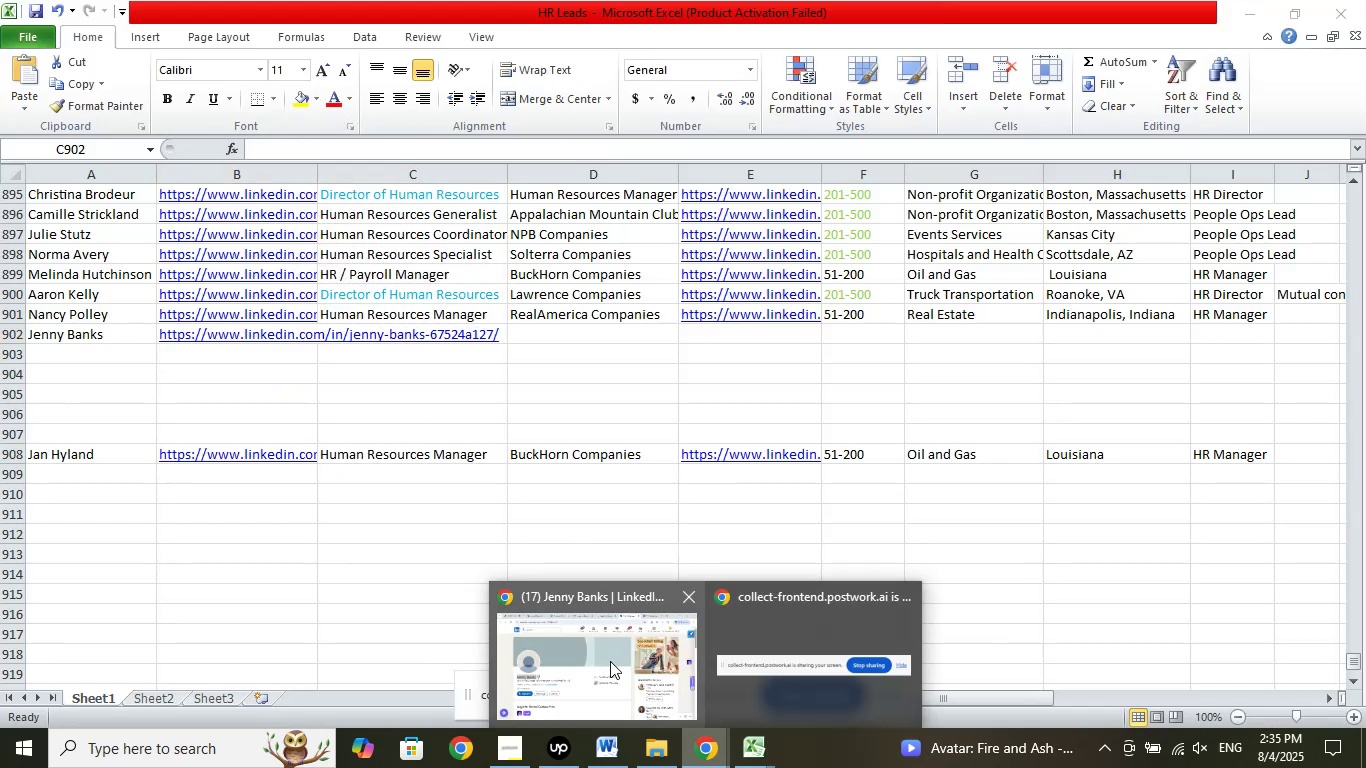 
left_click([609, 660])
 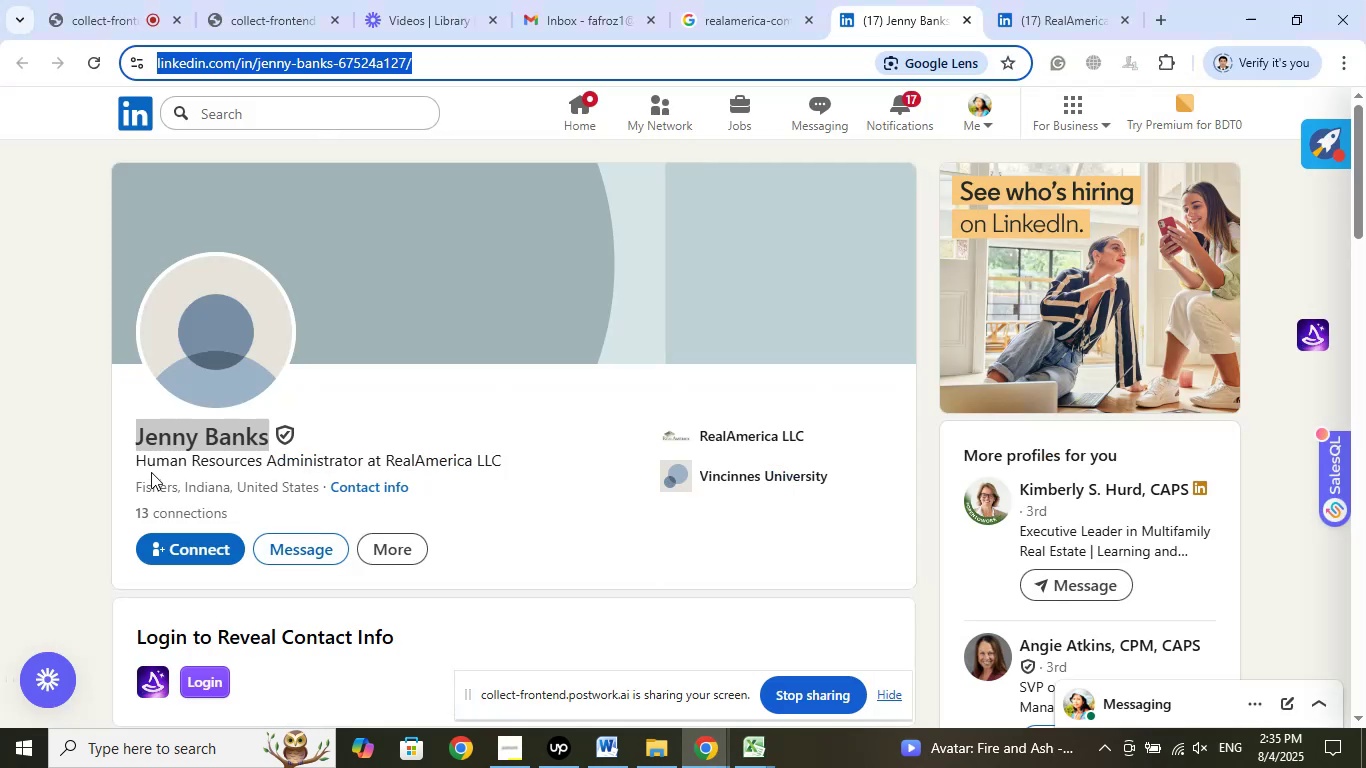 
left_click_drag(start_coordinate=[135, 462], to_coordinate=[362, 459])
 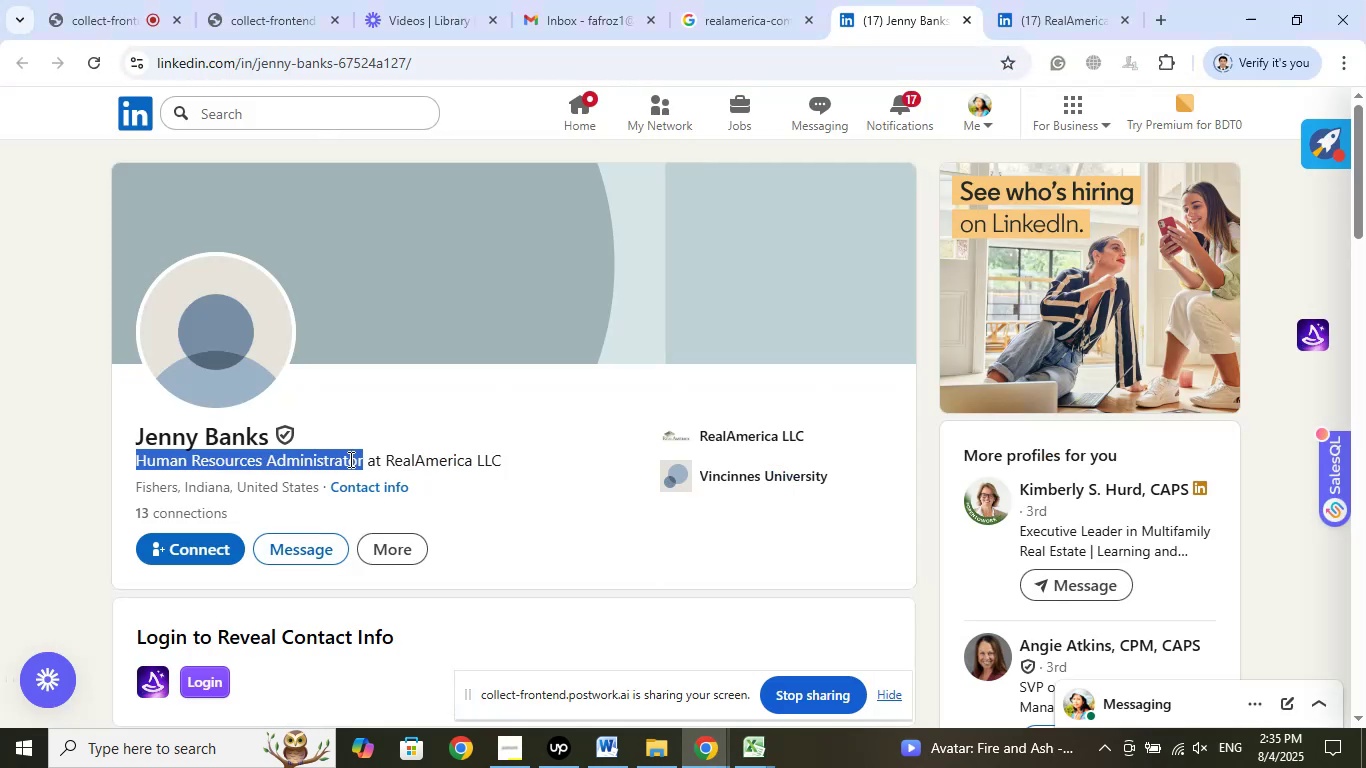 
right_click([349, 459])
 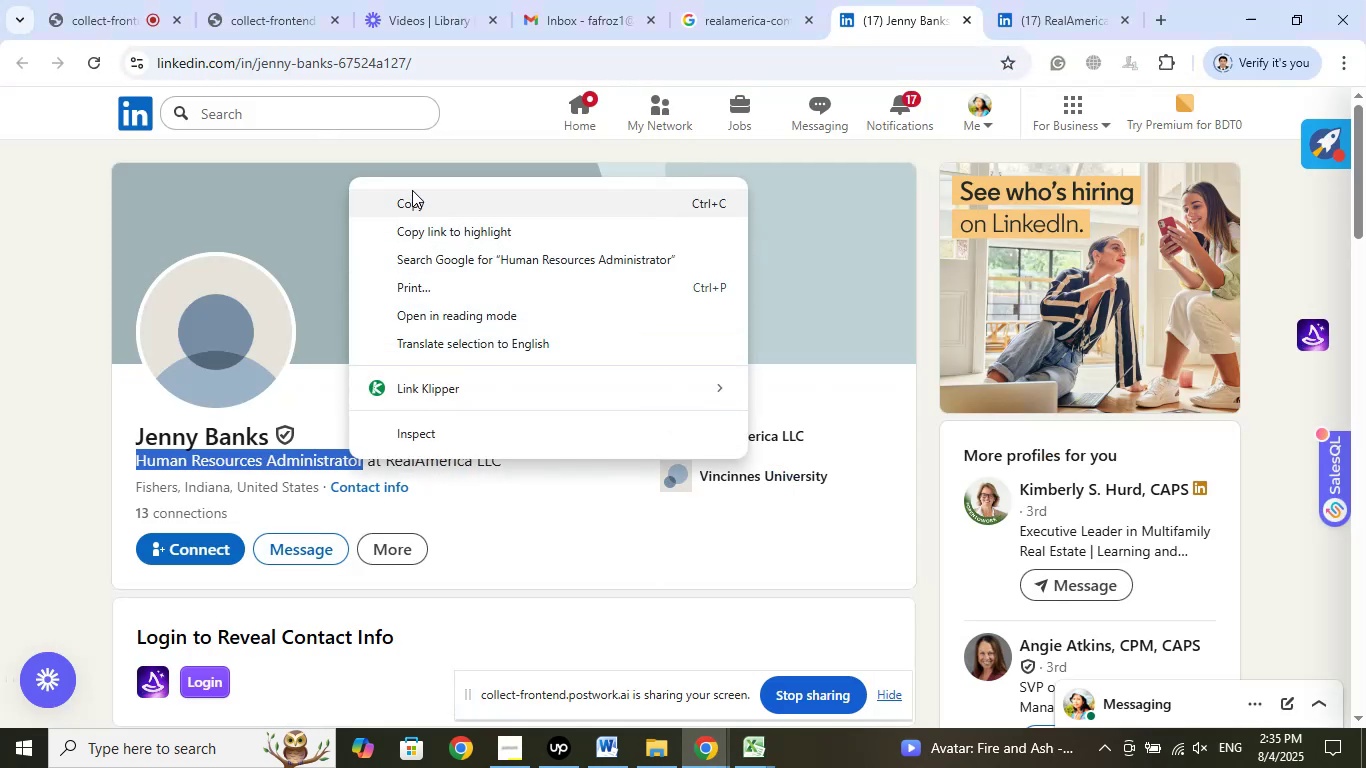 
left_click([412, 190])
 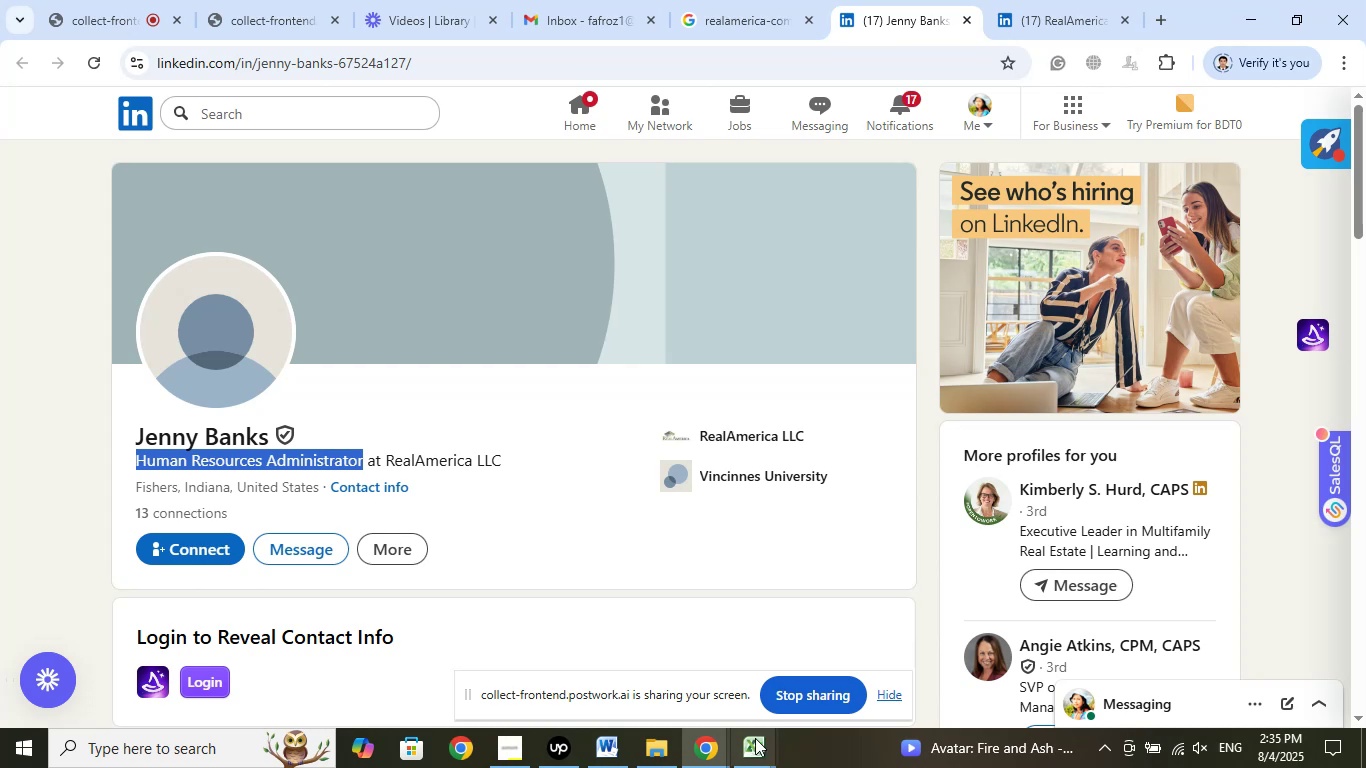 
left_click([755, 742])
 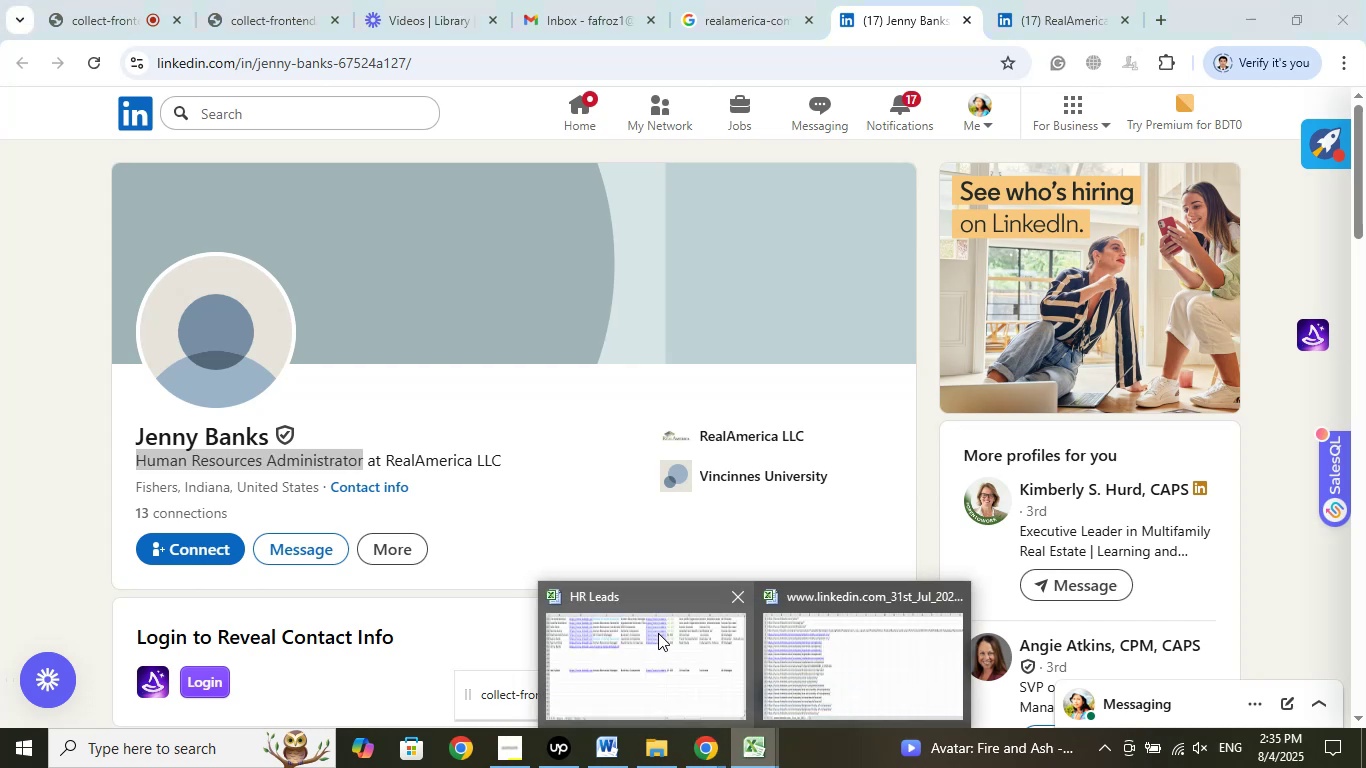 
left_click([658, 633])
 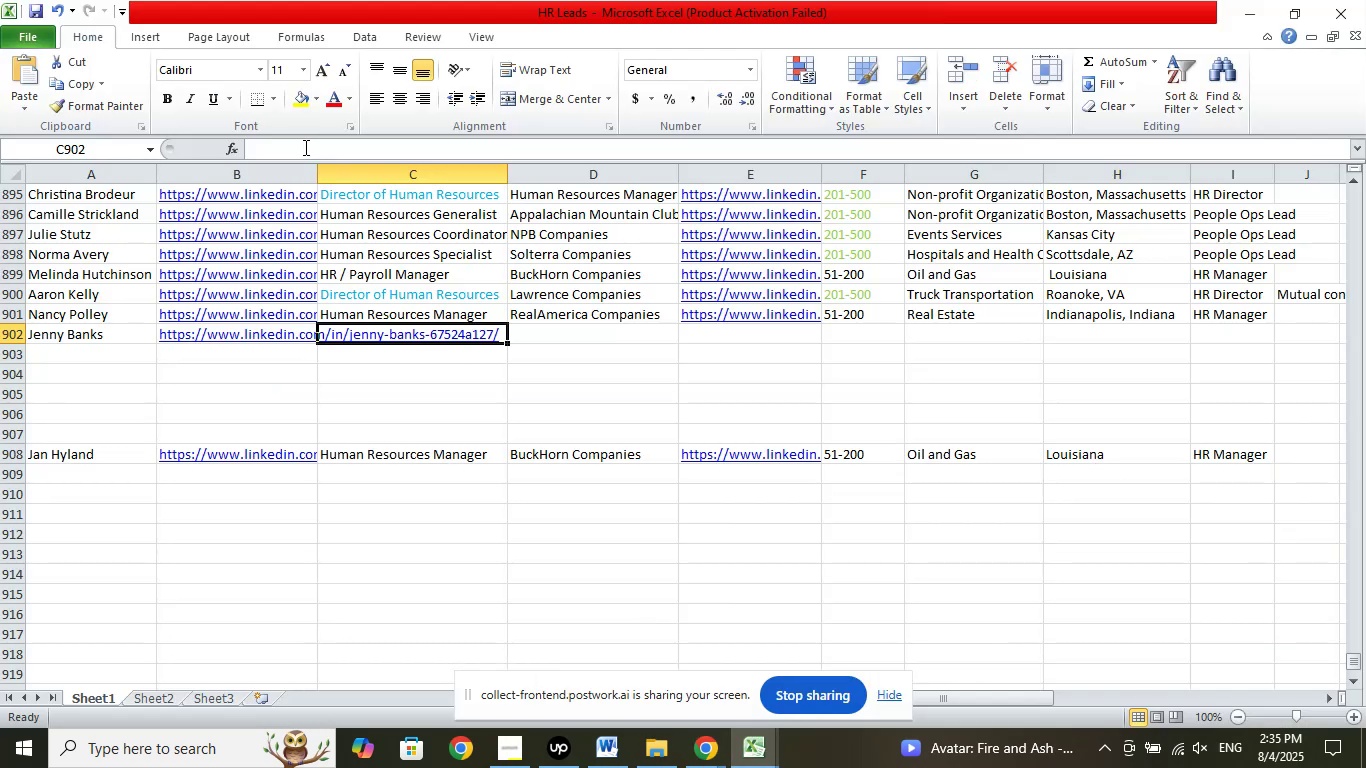 
right_click([303, 146])
 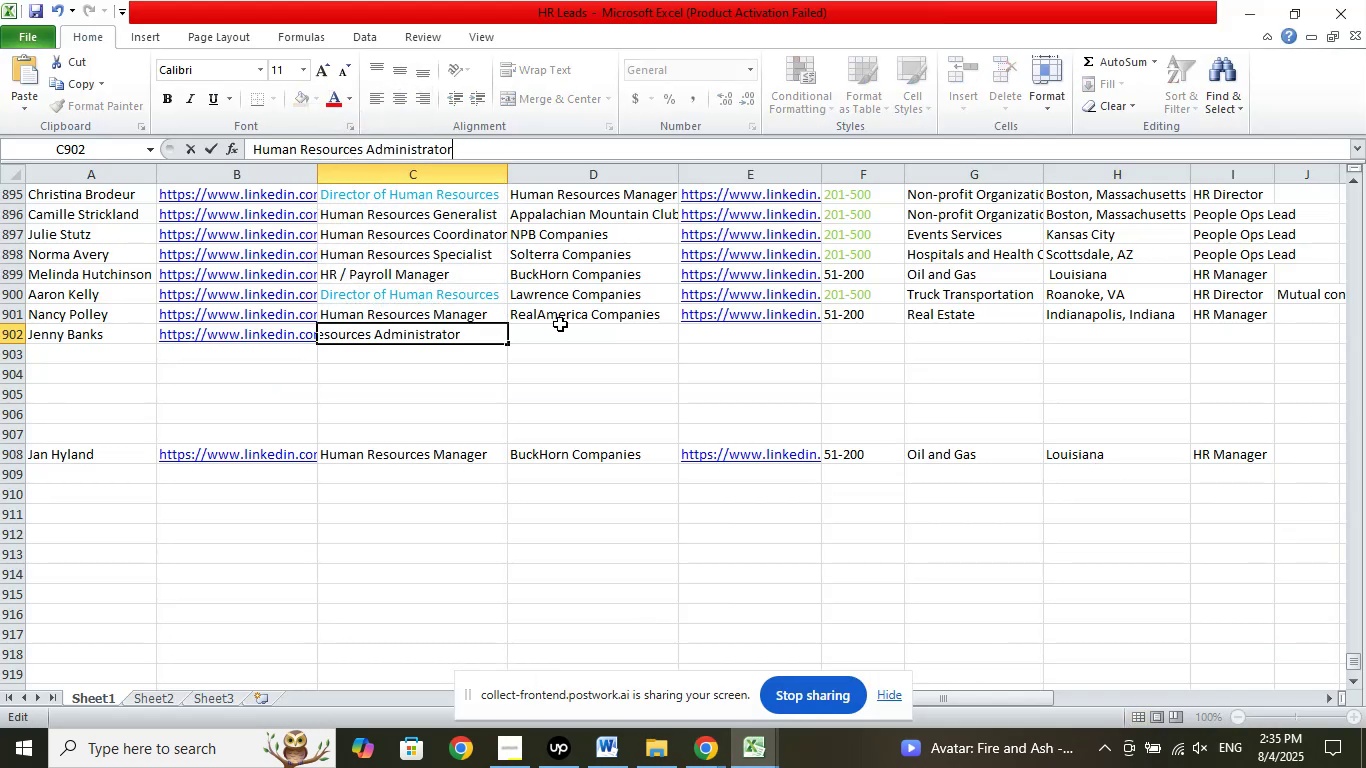 
left_click([563, 333])
 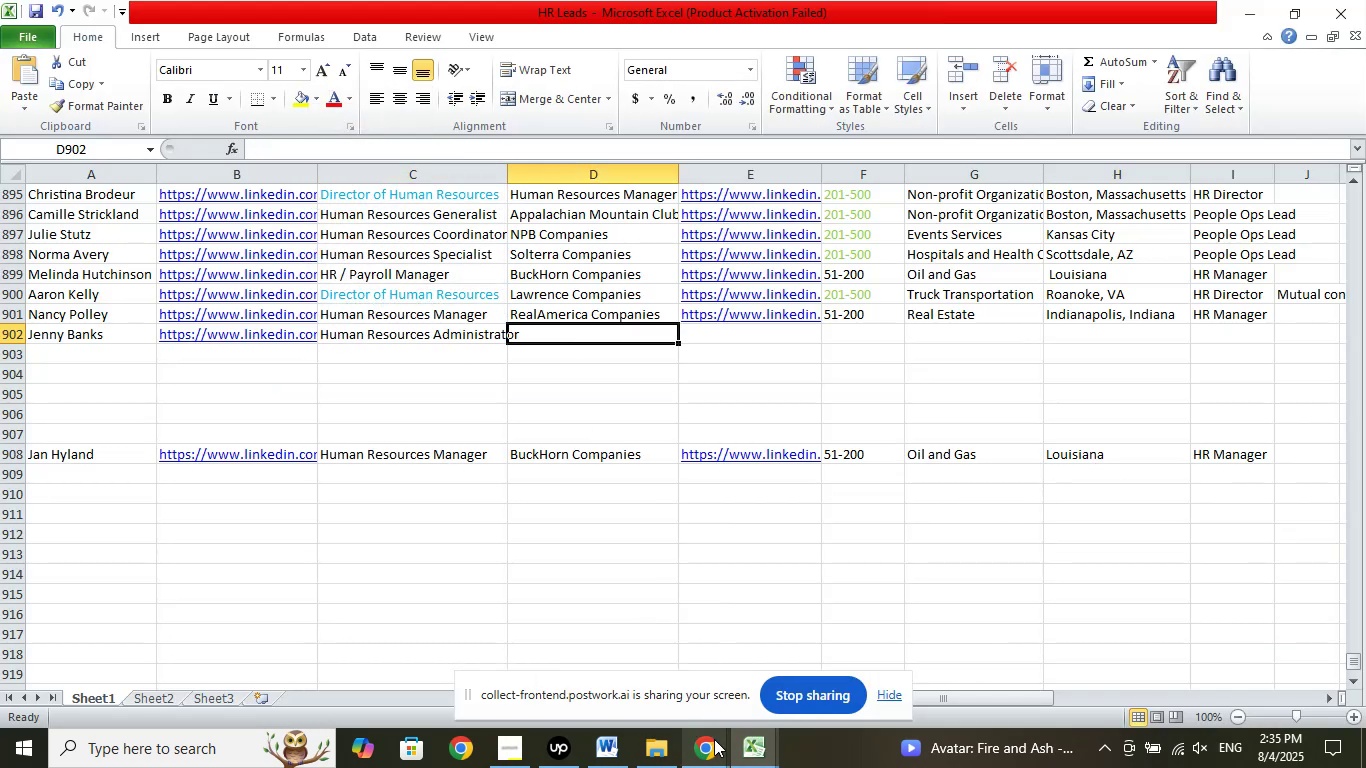 
left_click([713, 743])
 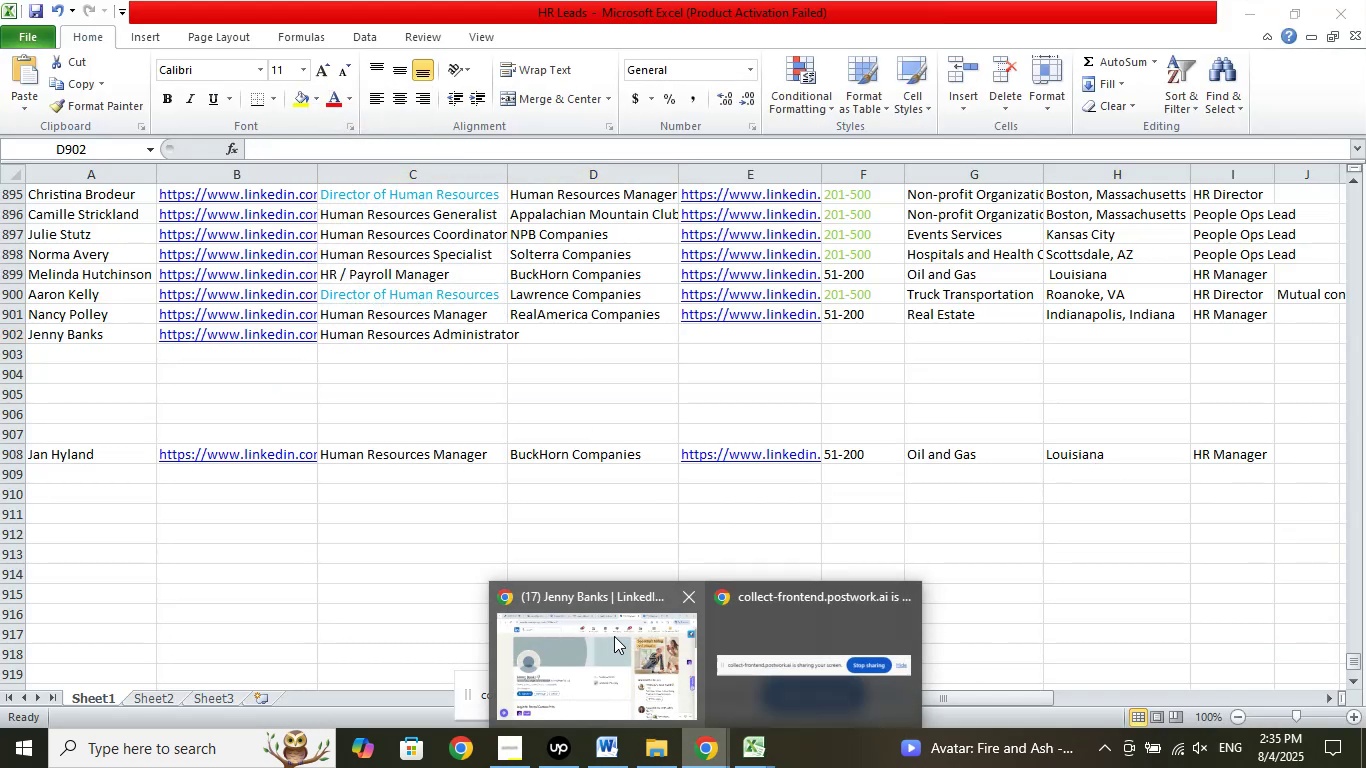 
left_click([614, 636])
 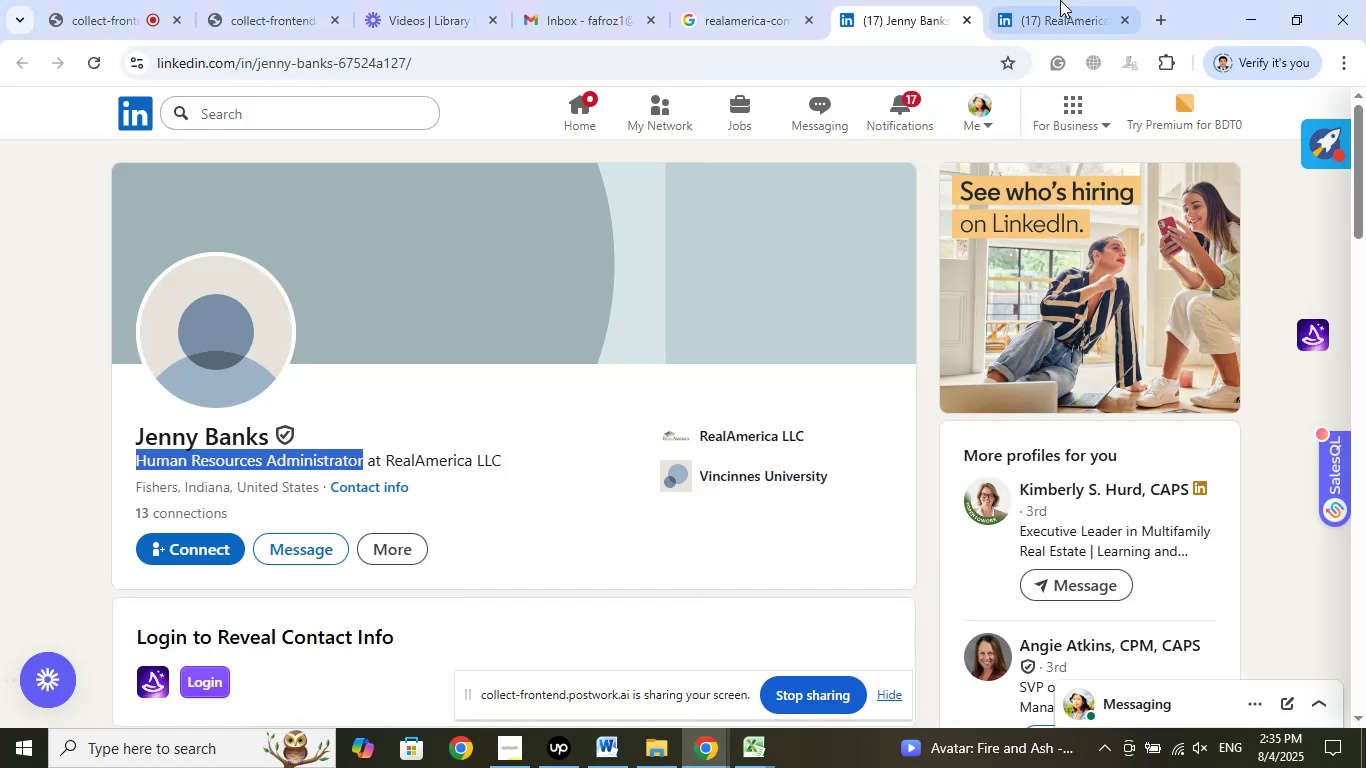 
left_click([1054, 0])
 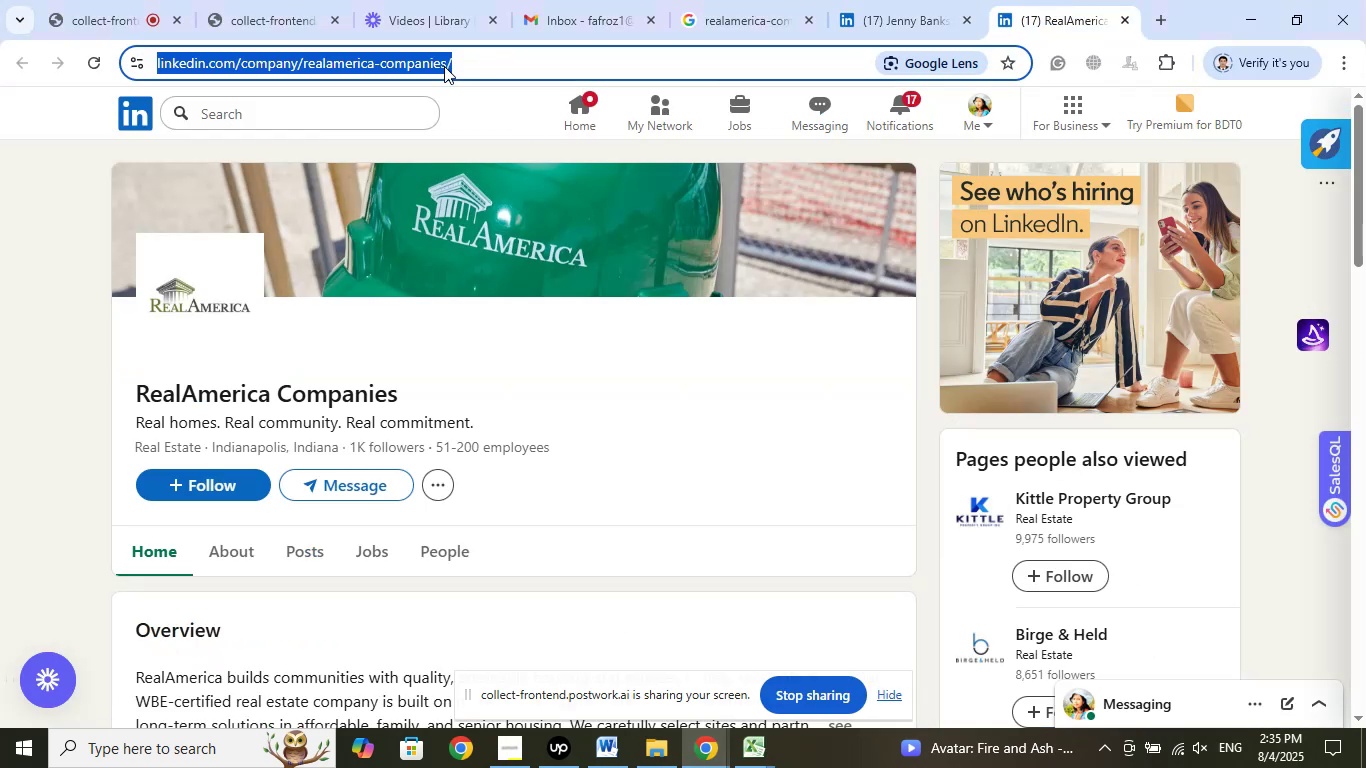 
right_click([416, 61])
 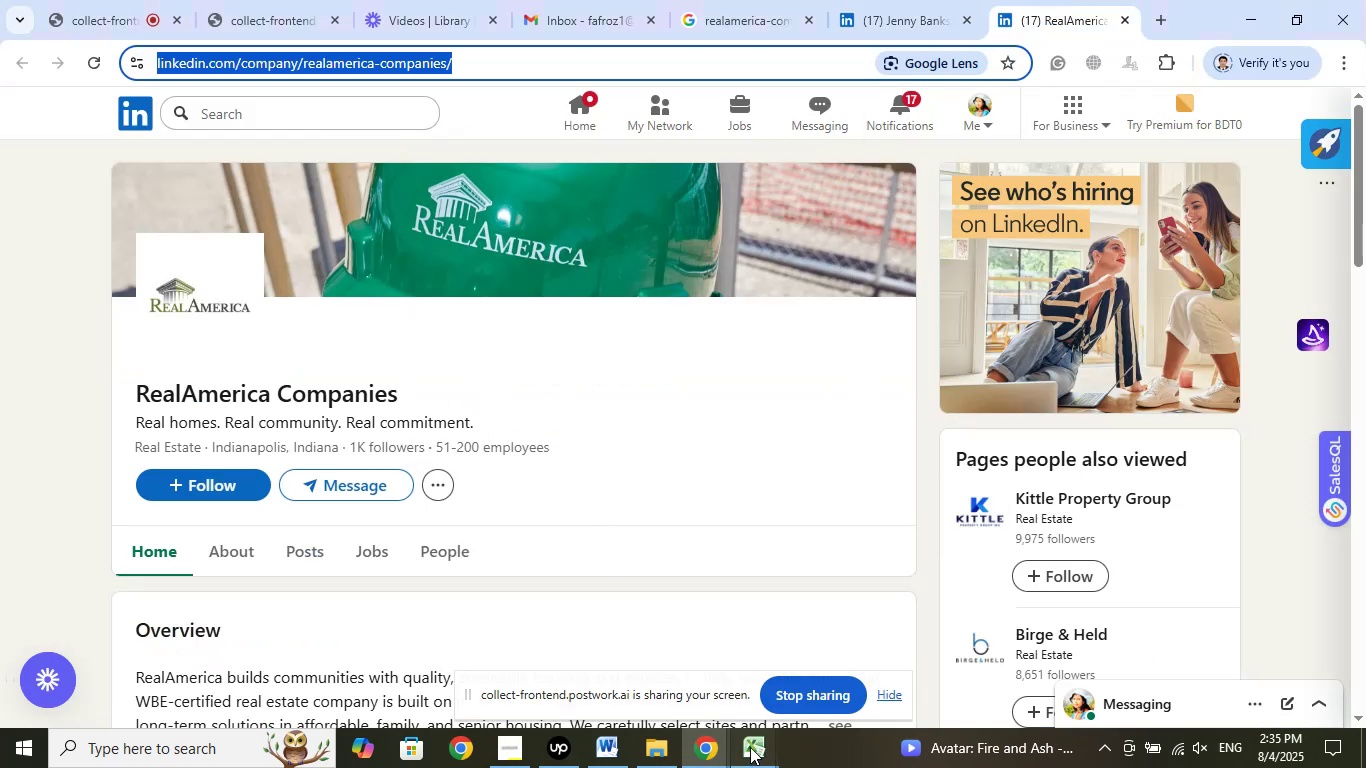 
left_click([646, 655])
 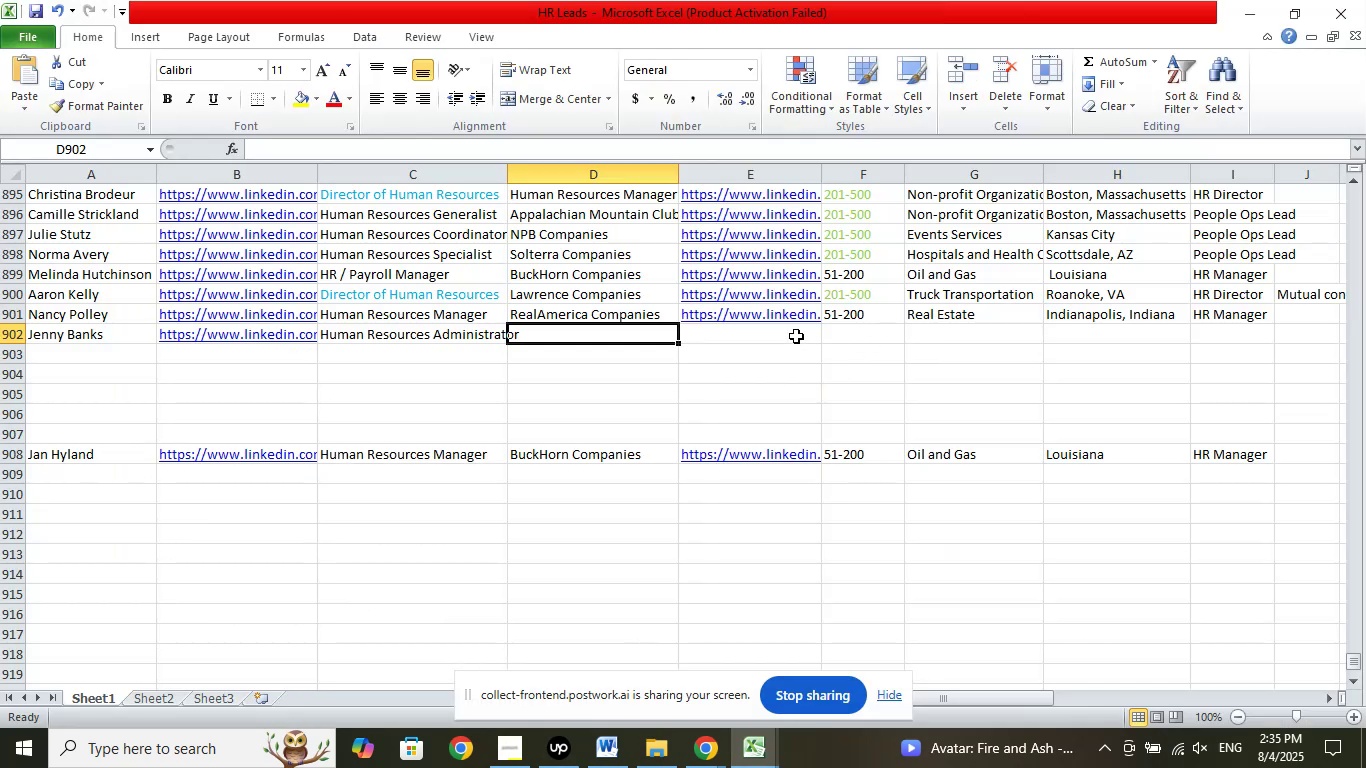 
left_click([784, 336])
 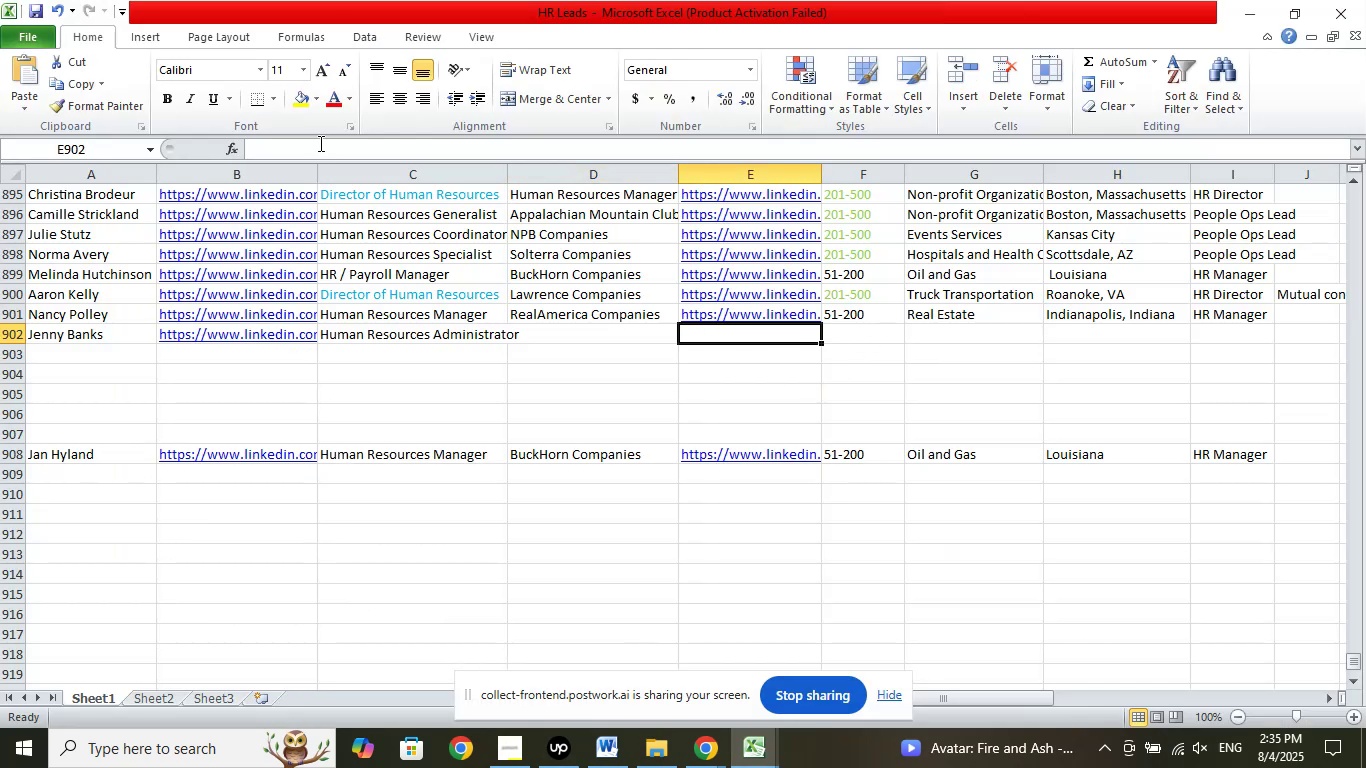 
left_click([318, 142])
 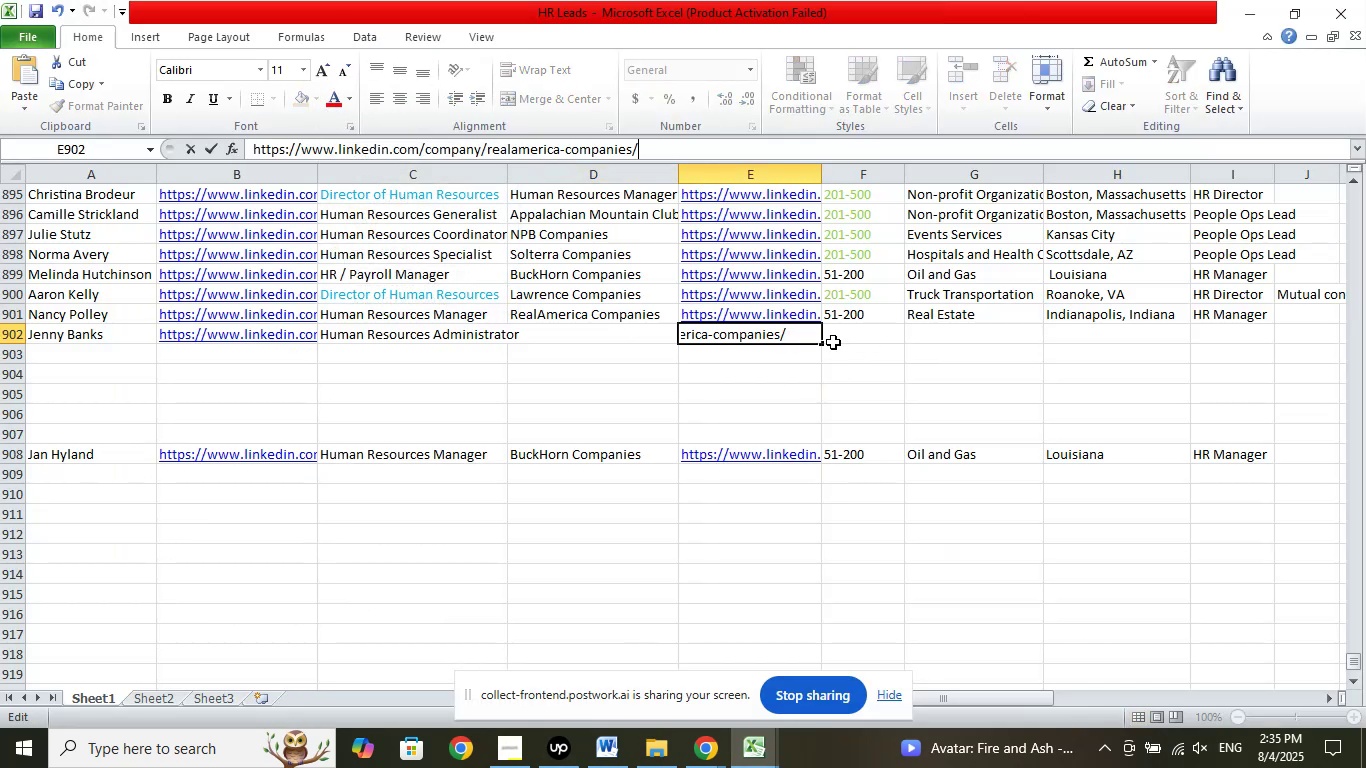 
left_click([861, 323])
 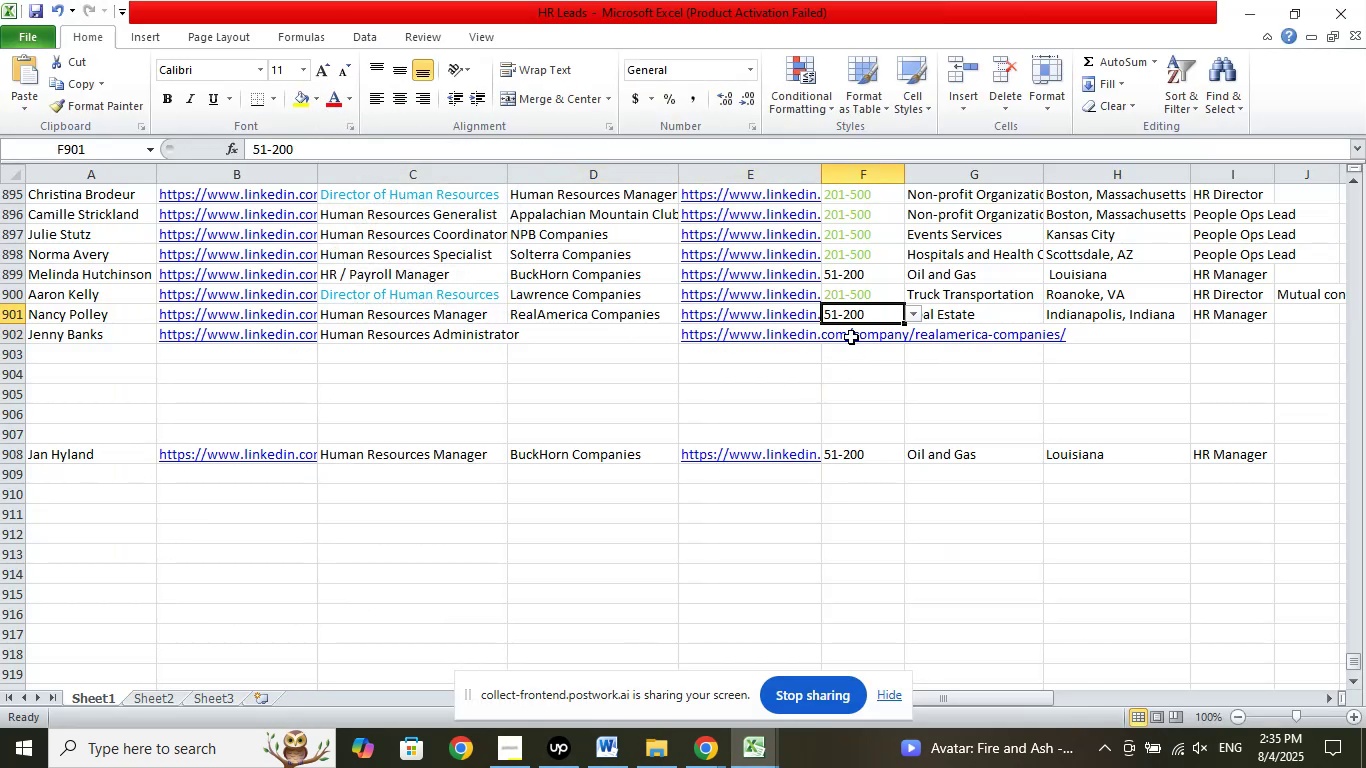 
left_click([869, 336])
 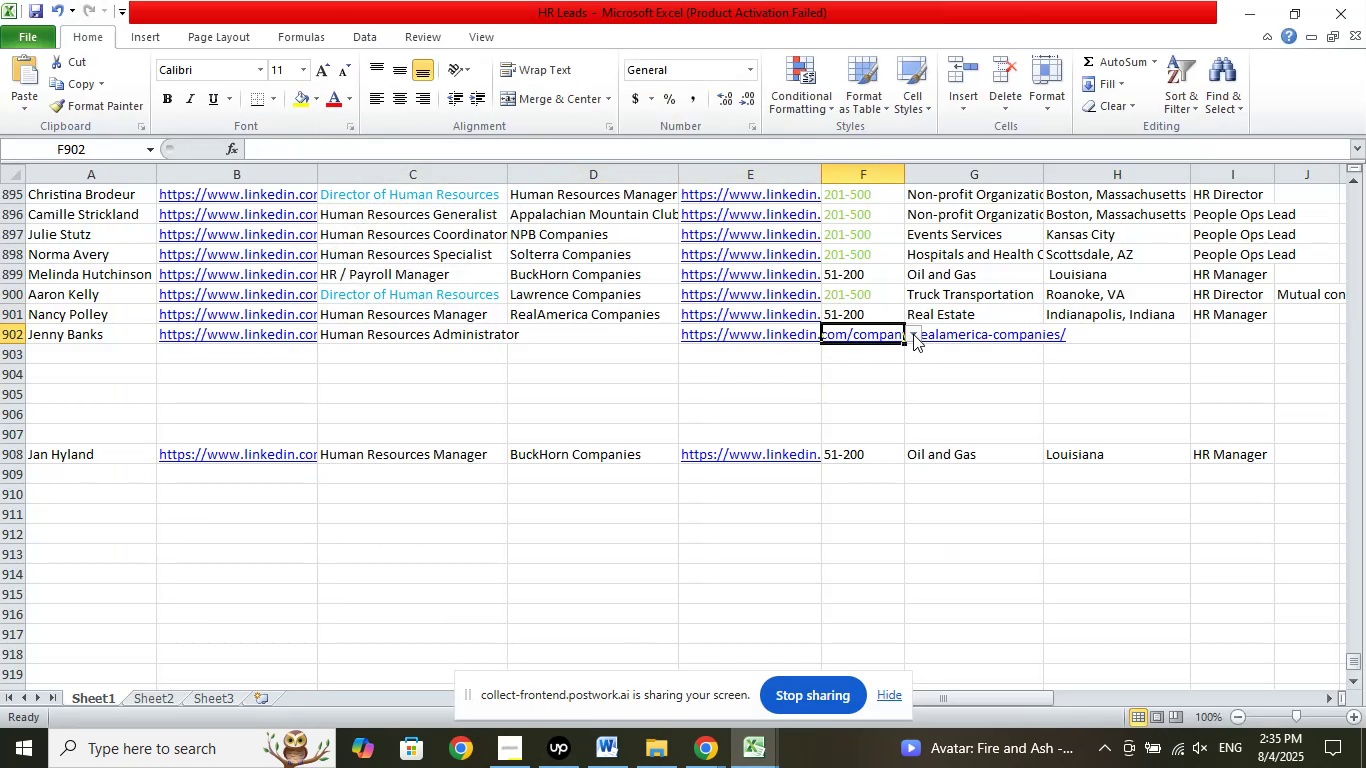 
left_click([913, 334])
 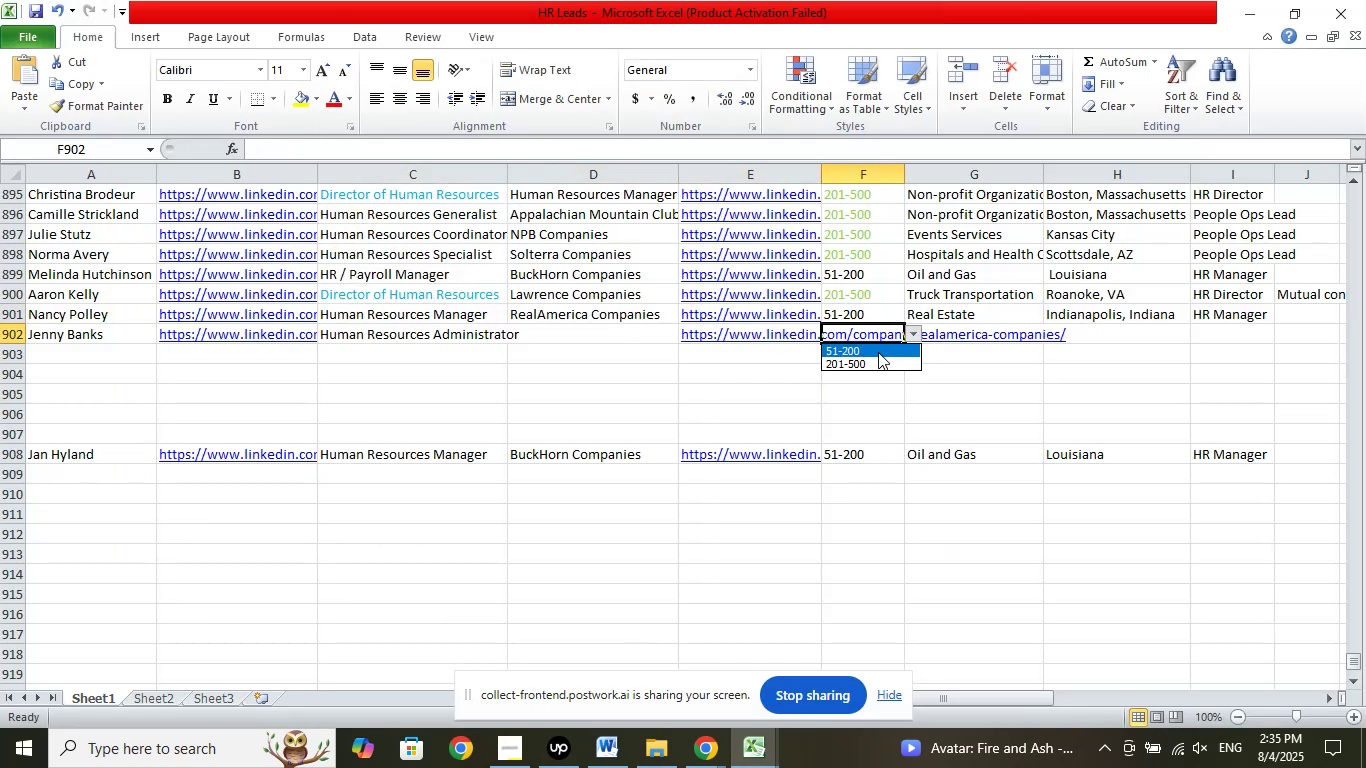 
left_click([878, 352])
 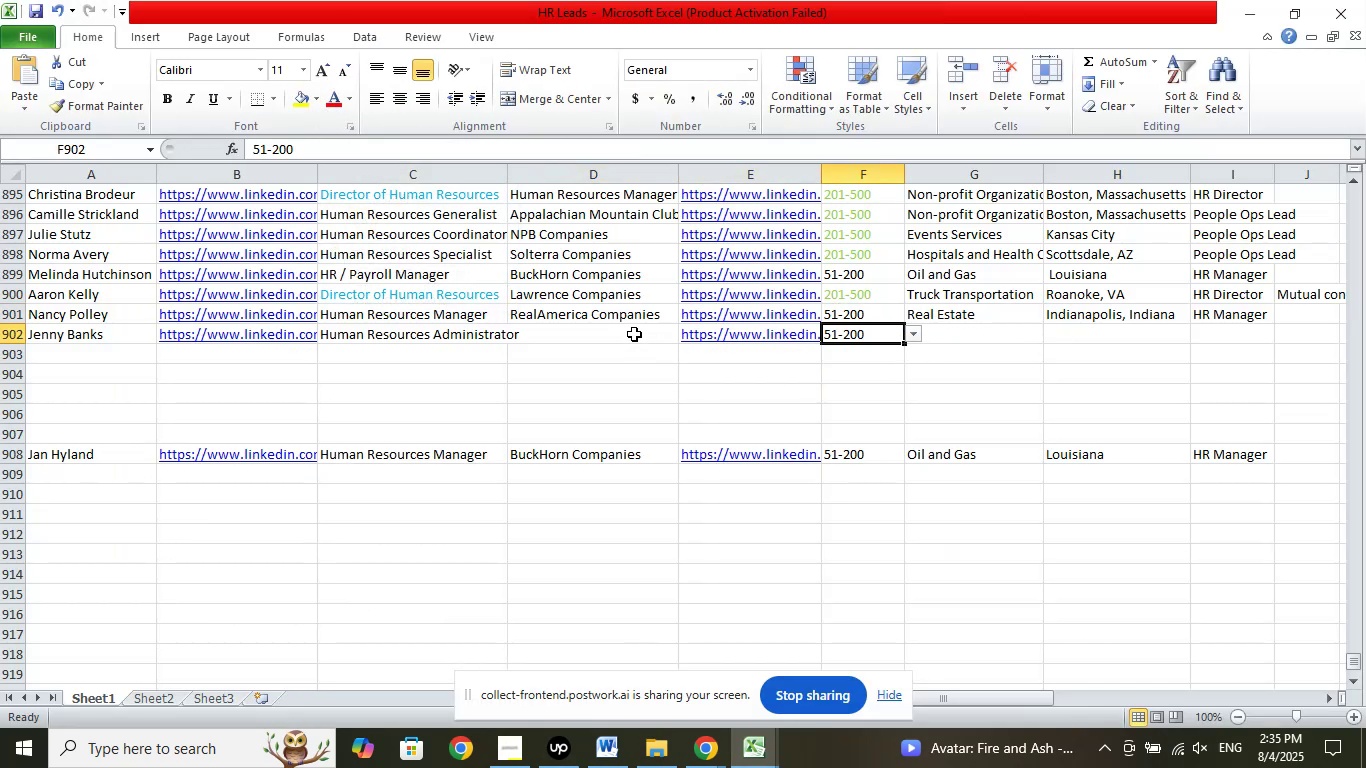 
left_click([634, 334])
 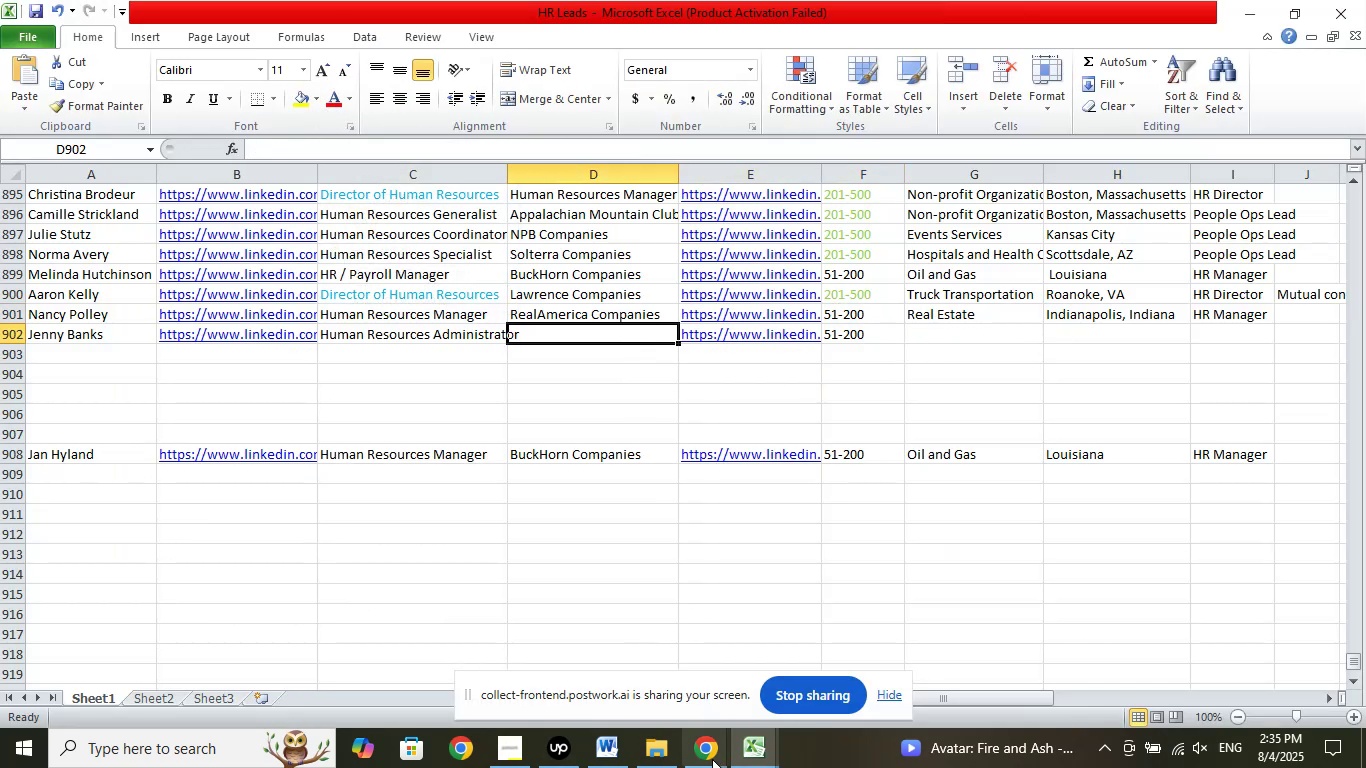 
left_click([712, 759])
 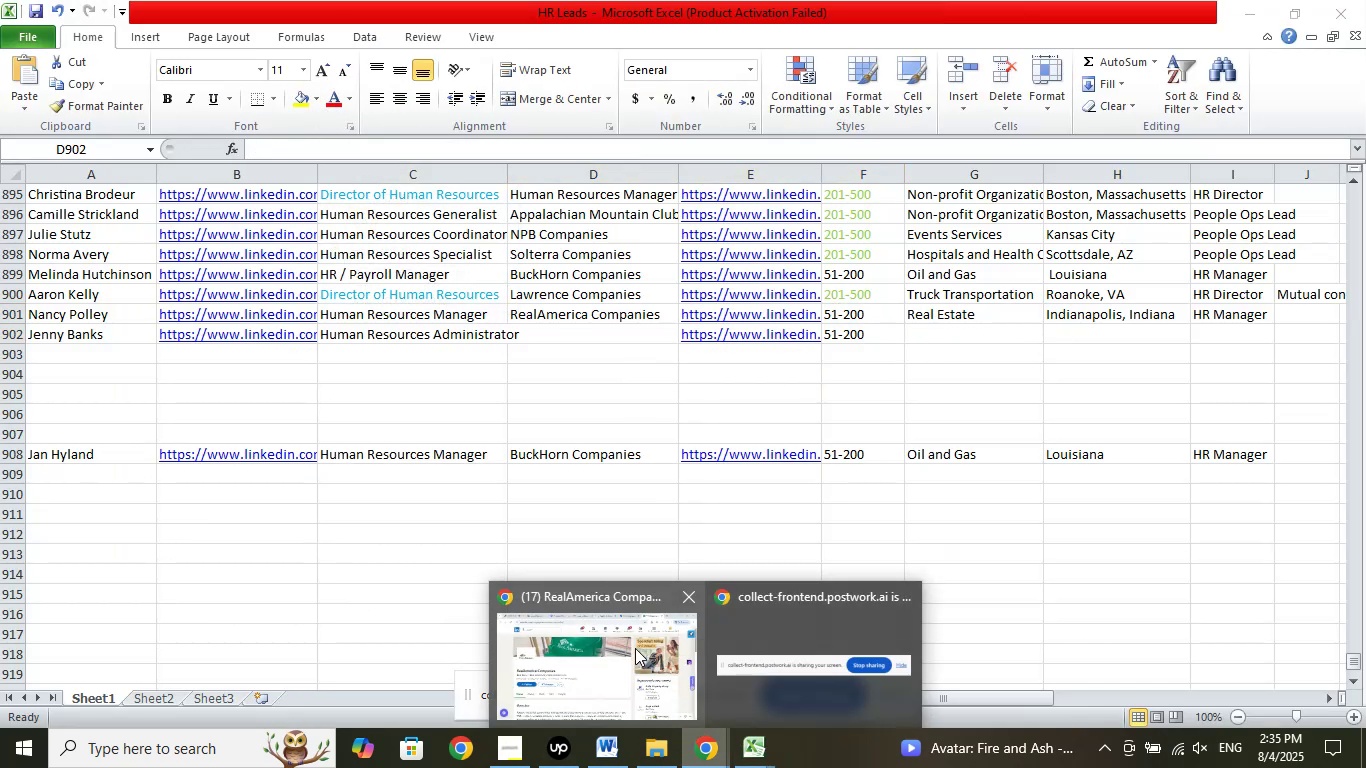 
left_click([635, 648])
 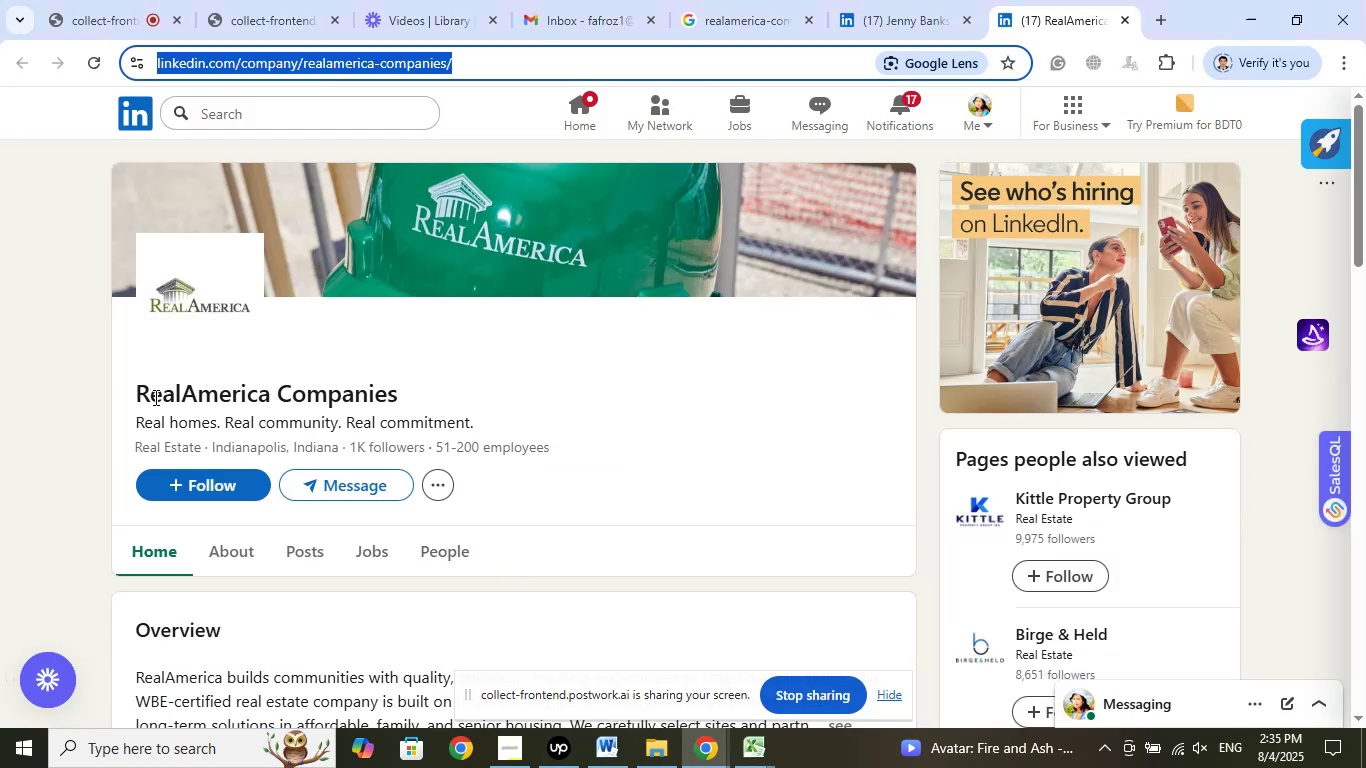 
left_click_drag(start_coordinate=[124, 389], to_coordinate=[401, 380])
 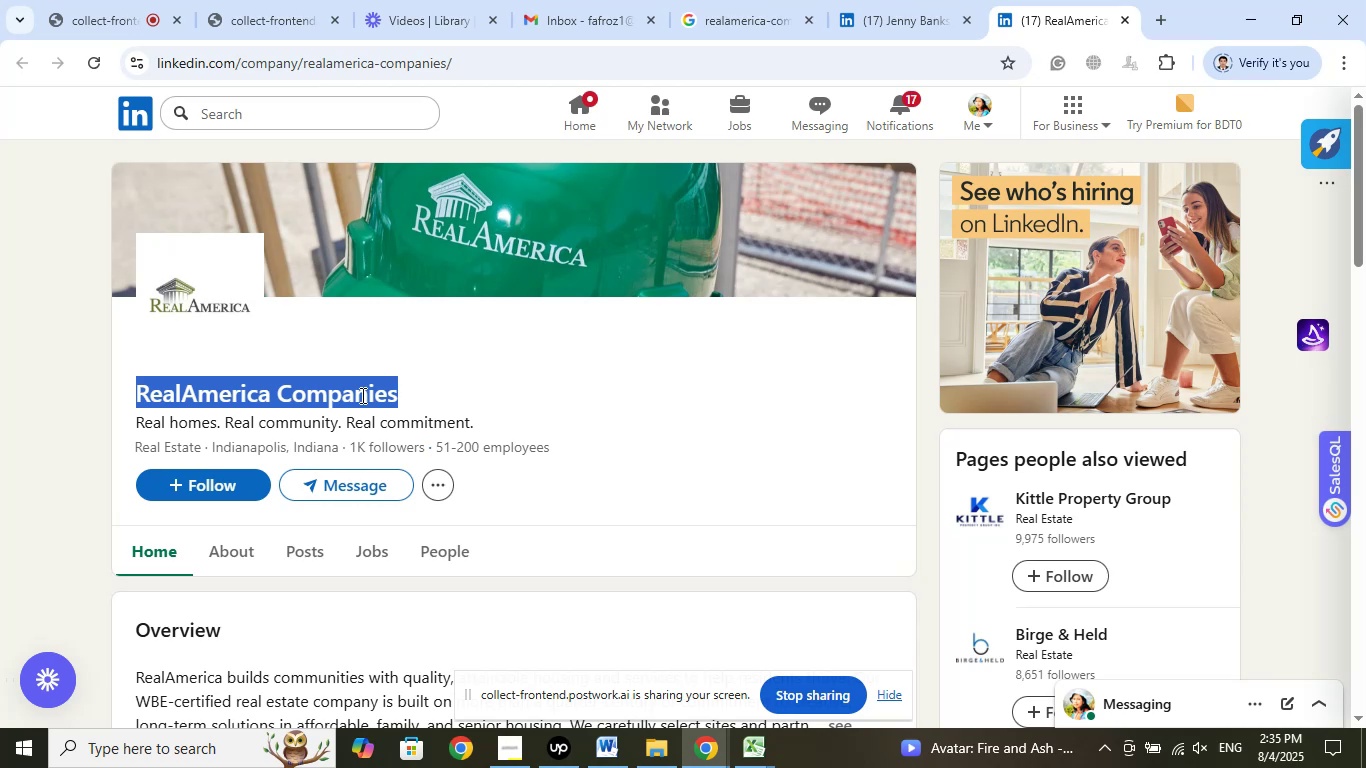 
right_click([361, 395])
 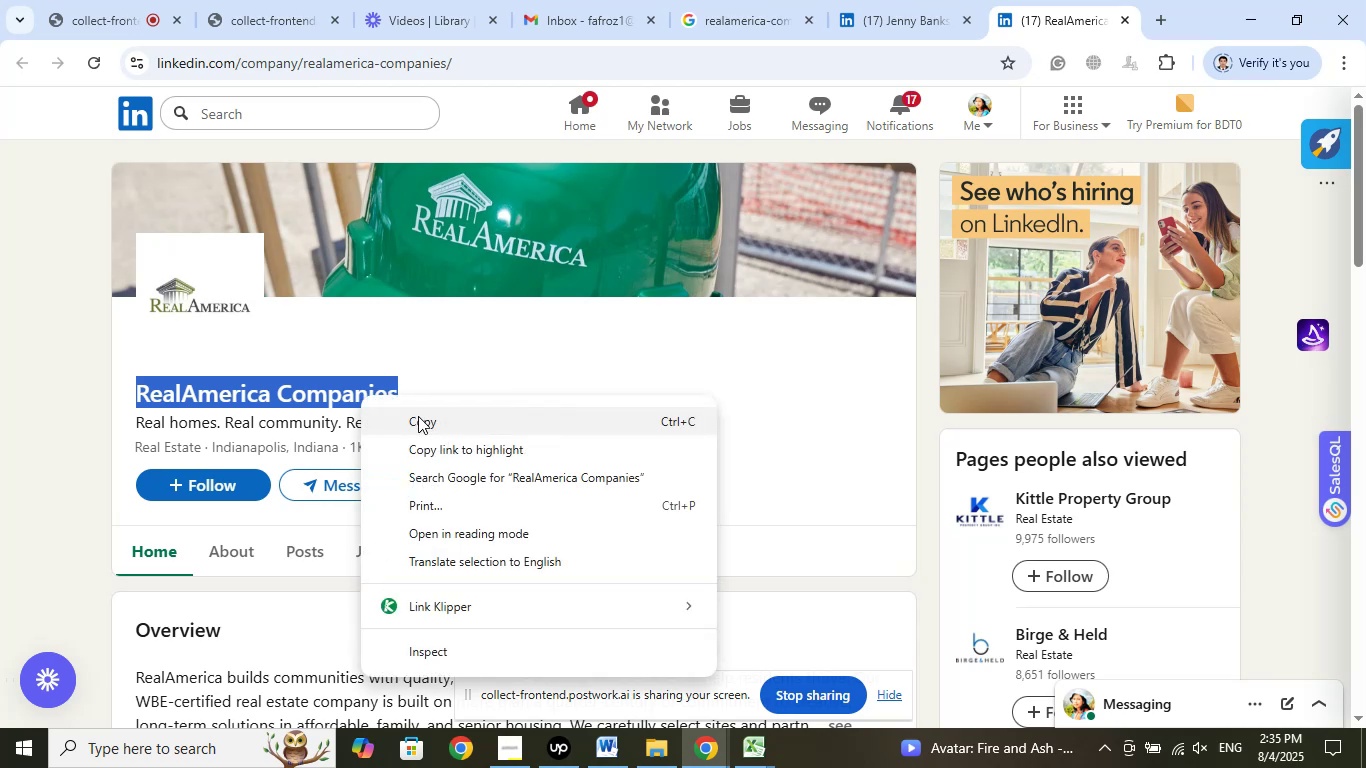 
left_click_drag(start_coordinate=[418, 416], to_coordinate=[426, 426])
 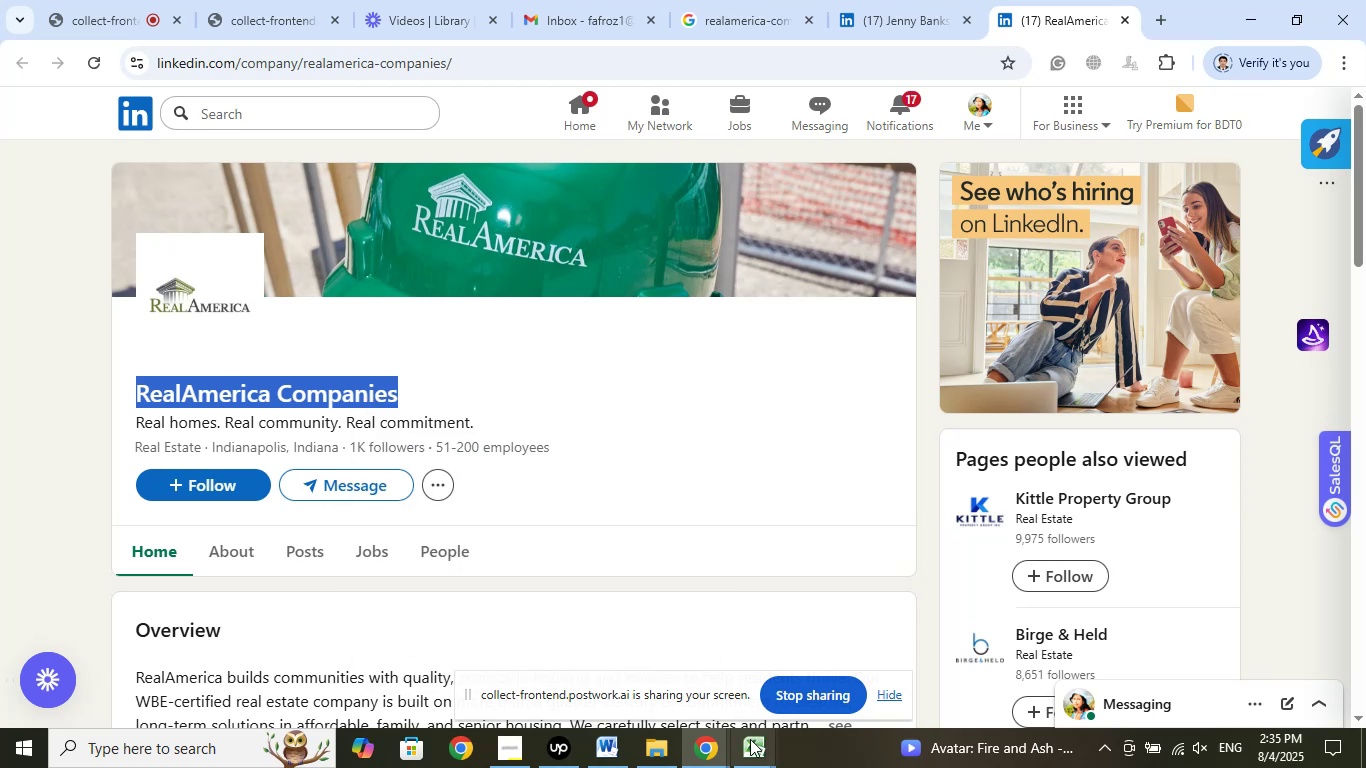 
left_click([750, 739])
 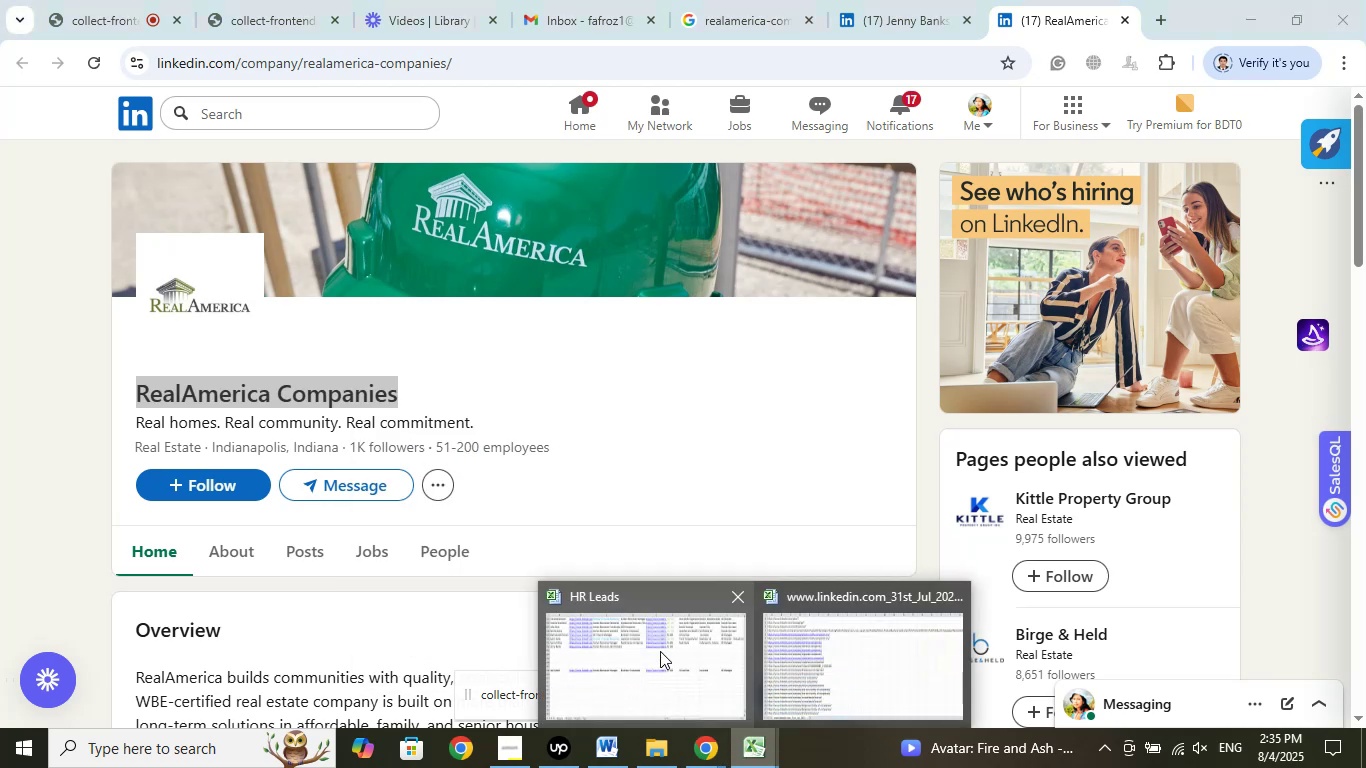 
left_click([660, 651])
 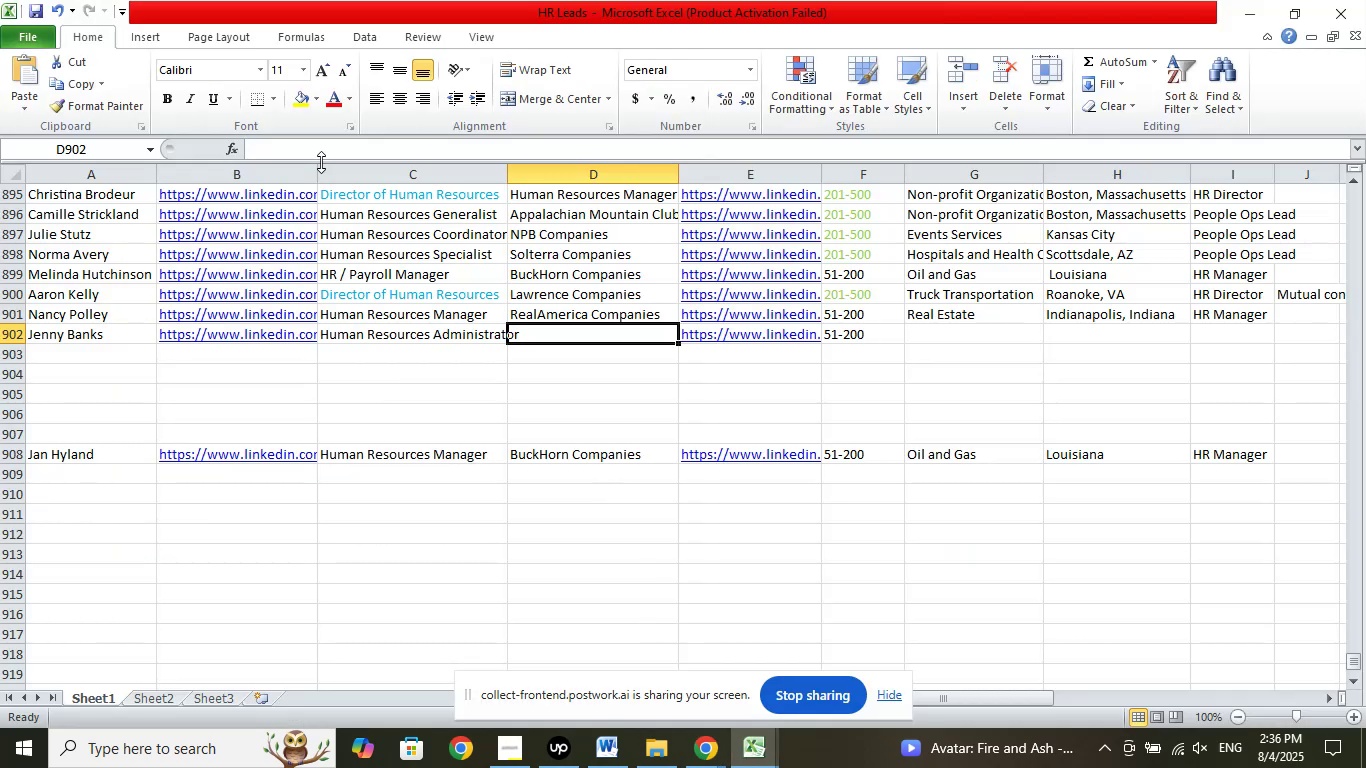 
left_click([311, 147])
 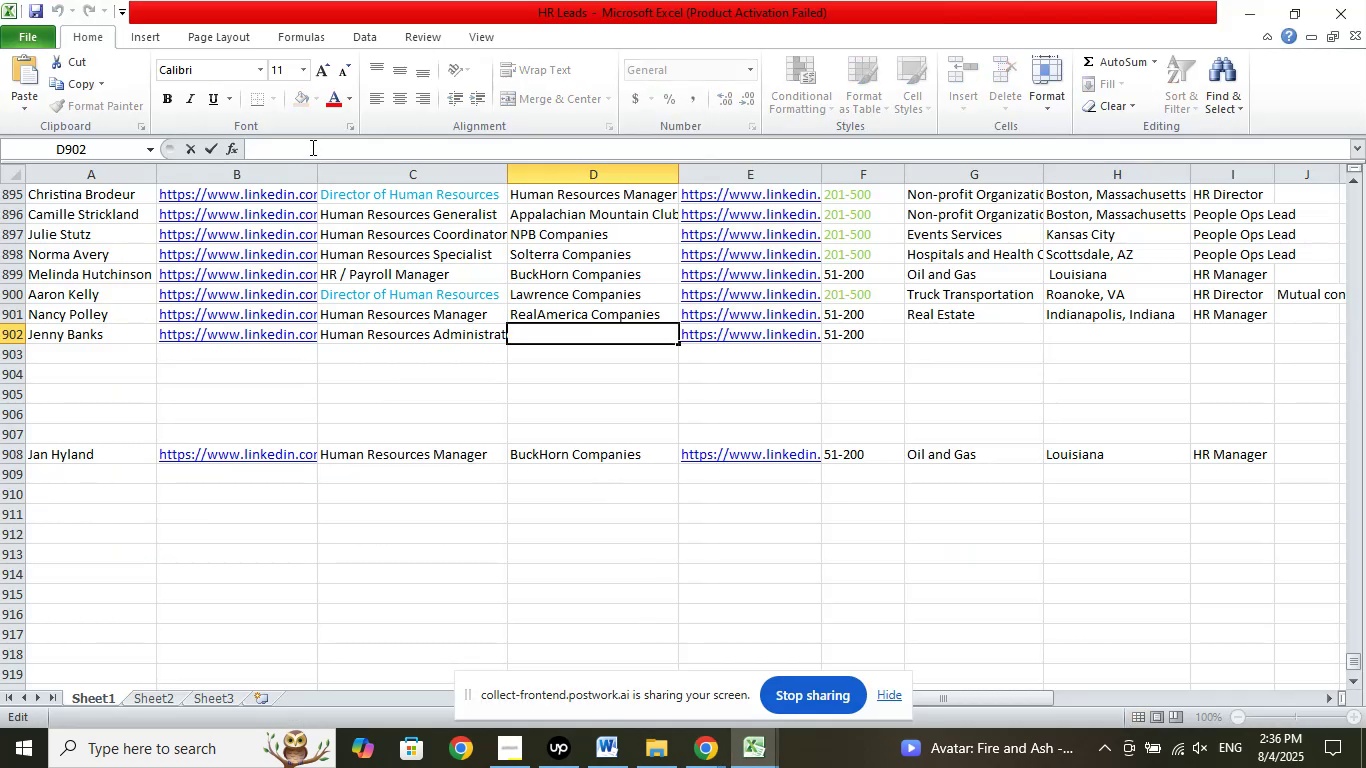 
right_click([311, 147])
 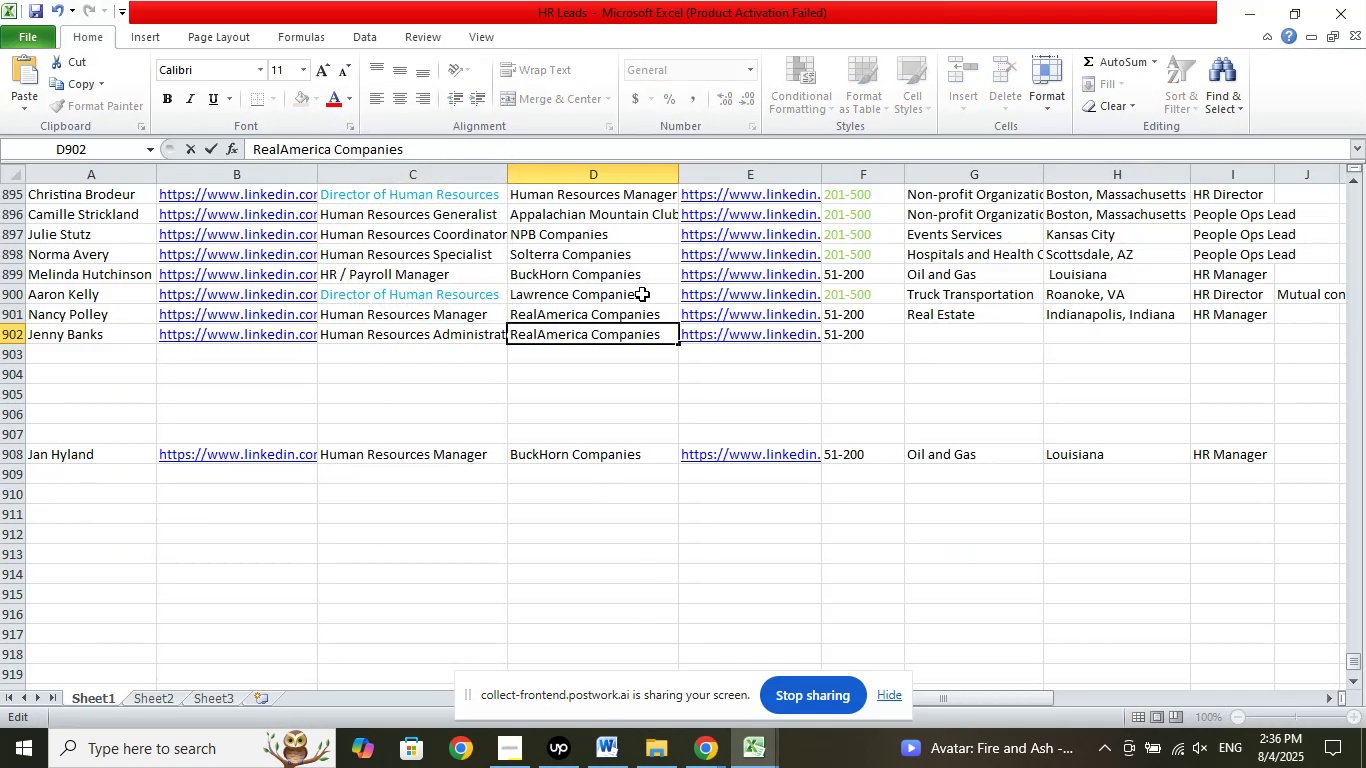 
left_click([923, 324])
 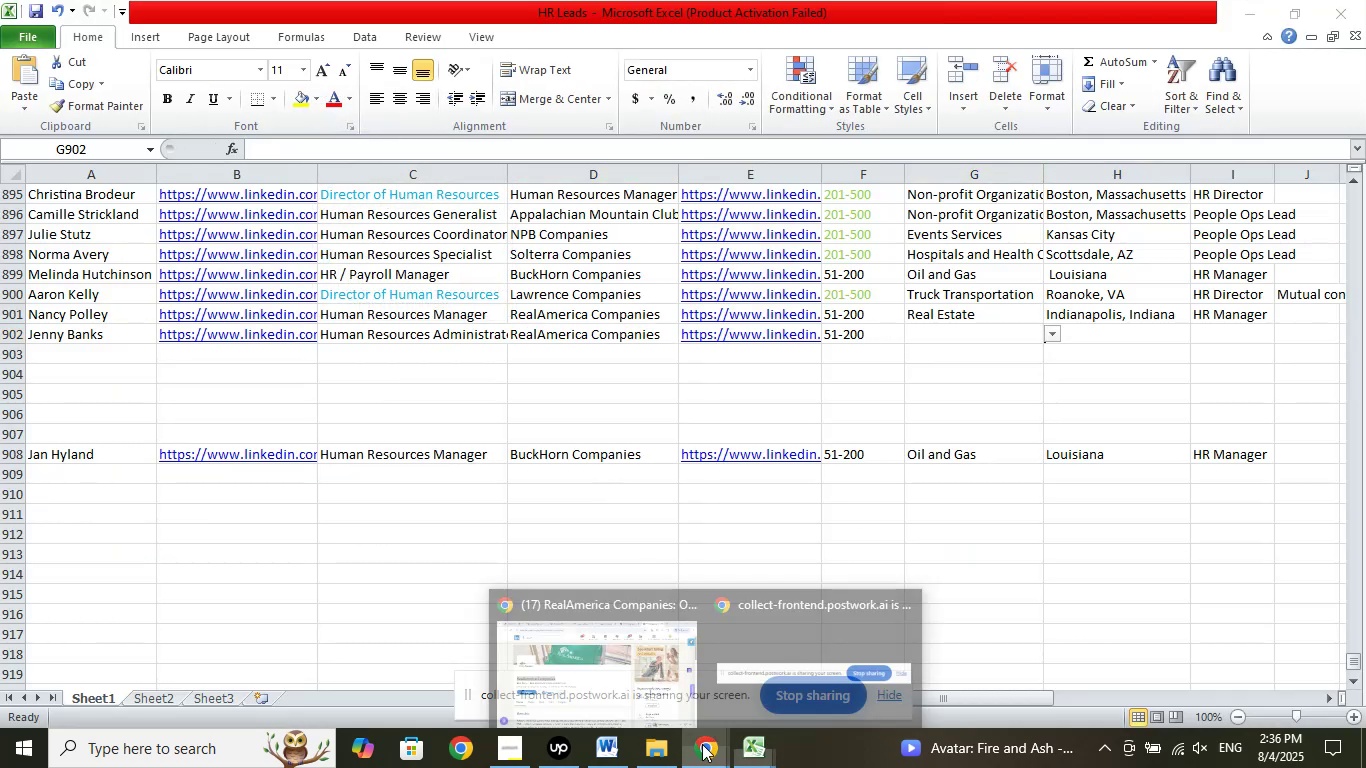 
left_click([613, 653])
 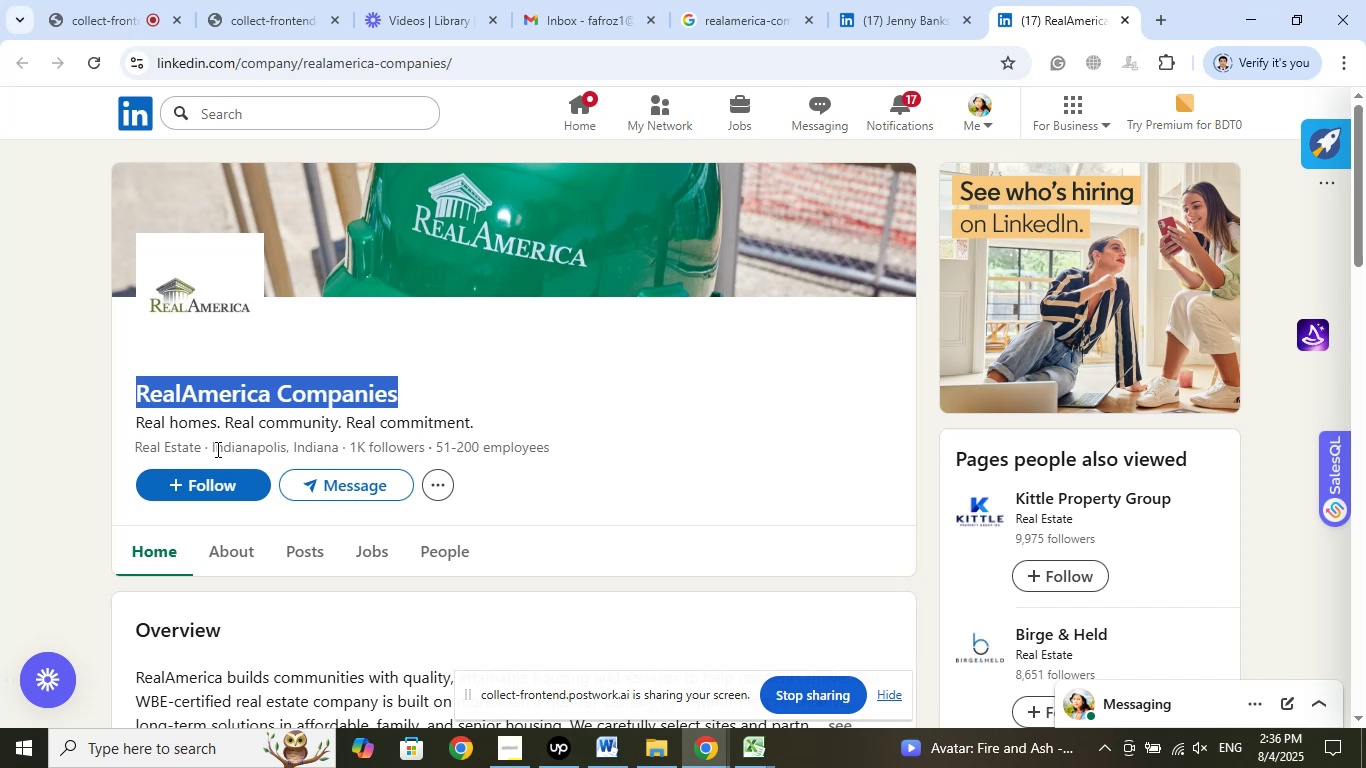 
left_click_drag(start_coordinate=[212, 442], to_coordinate=[218, 439])
 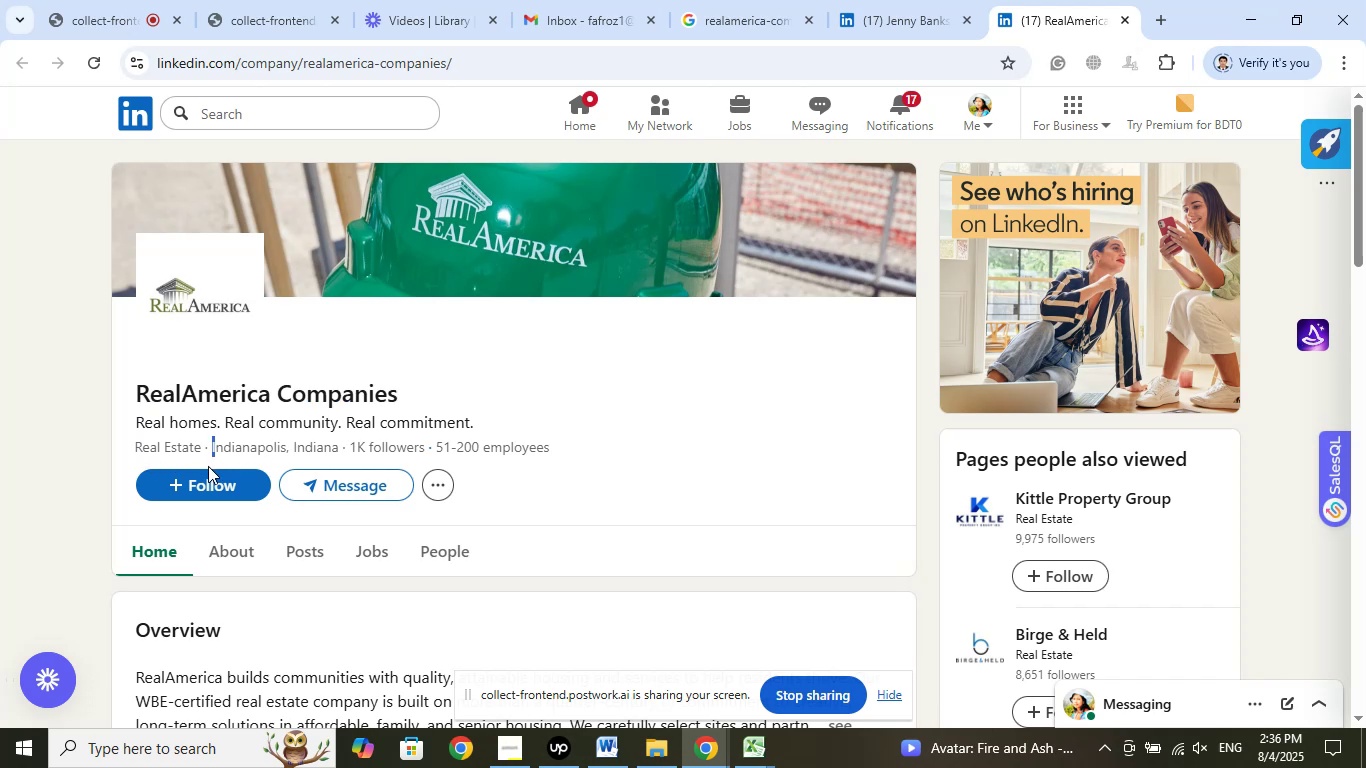 
left_click([221, 448])
 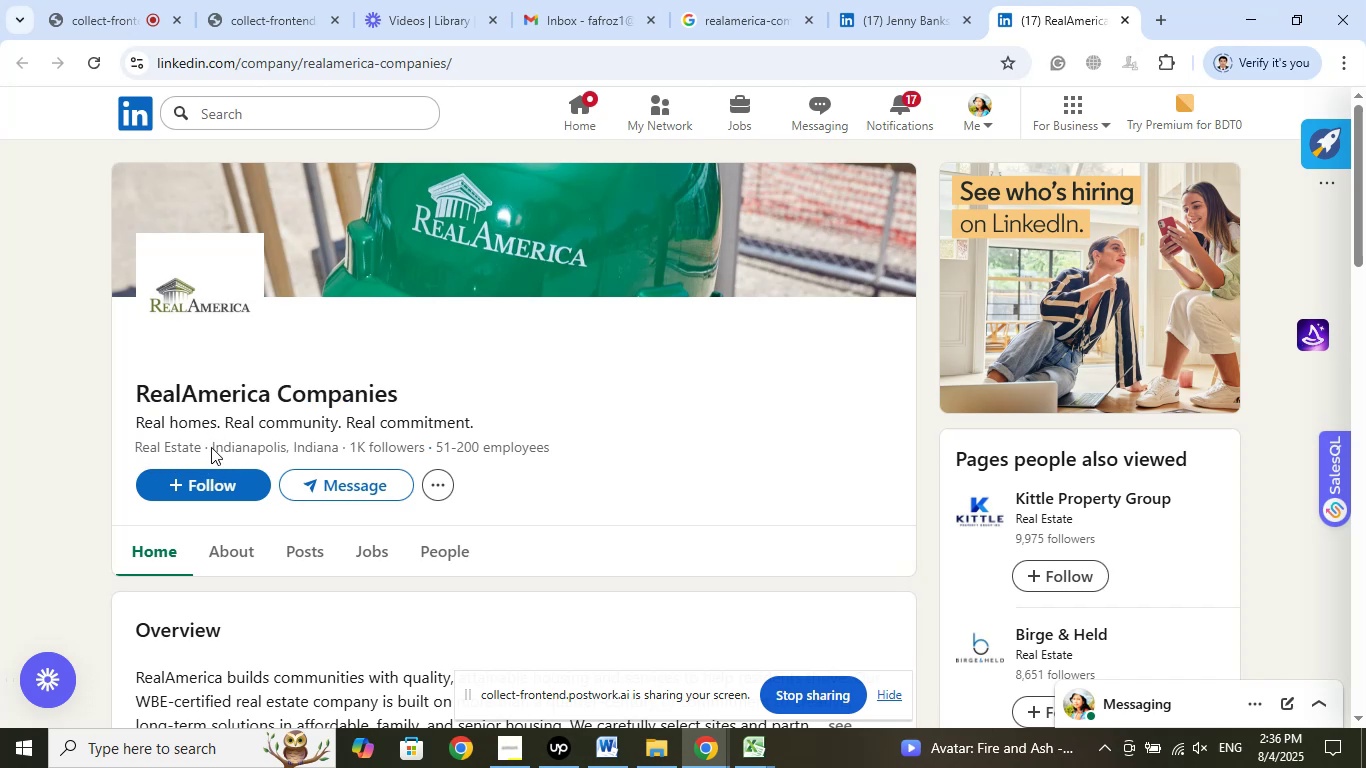 
left_click_drag(start_coordinate=[210, 449], to_coordinate=[338, 443])
 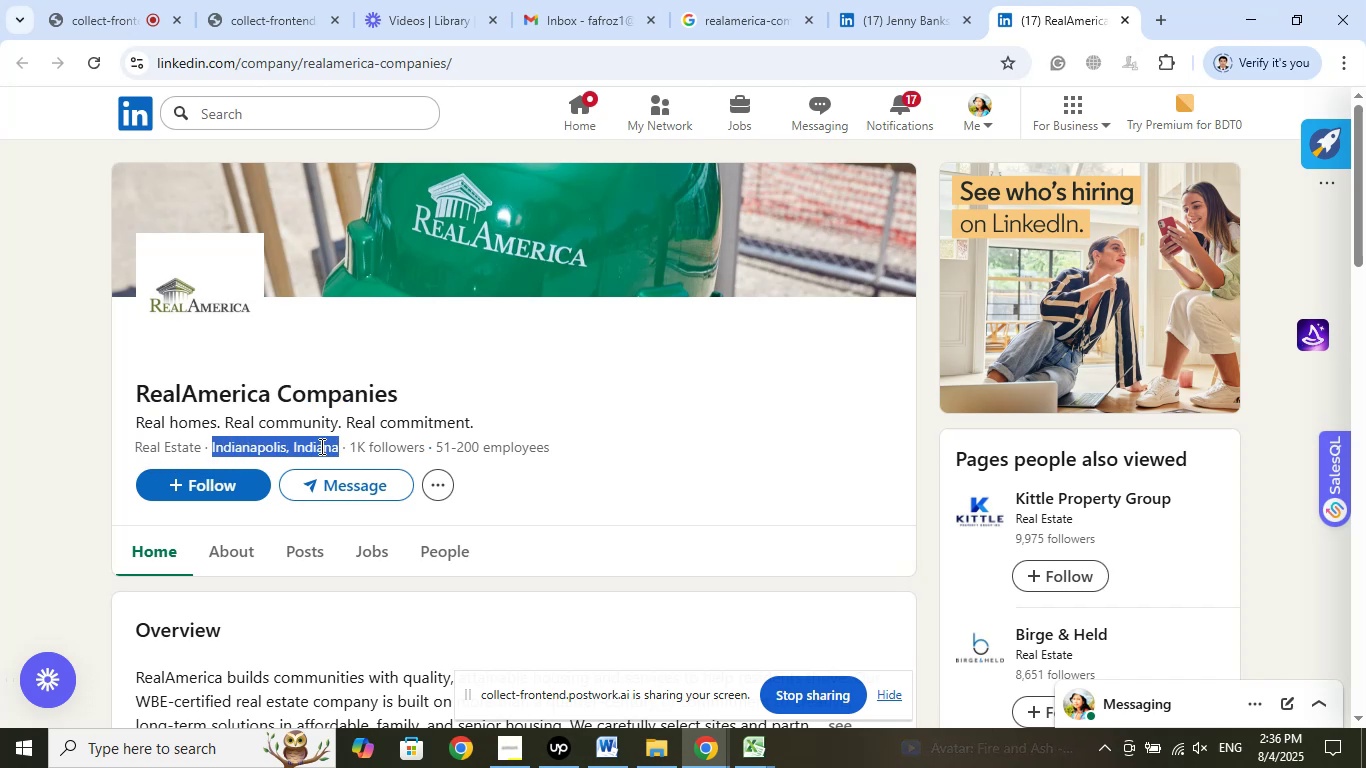 
right_click([318, 444])
 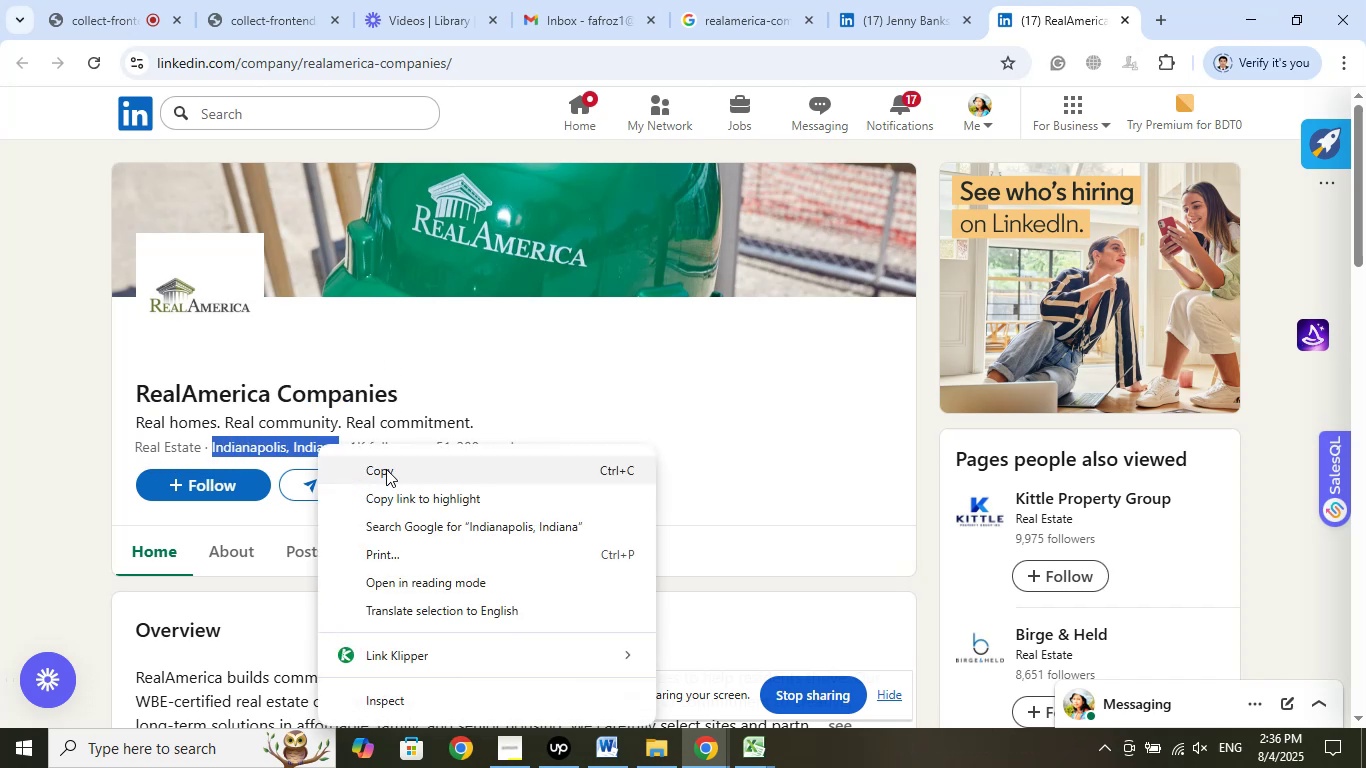 
left_click([387, 476])
 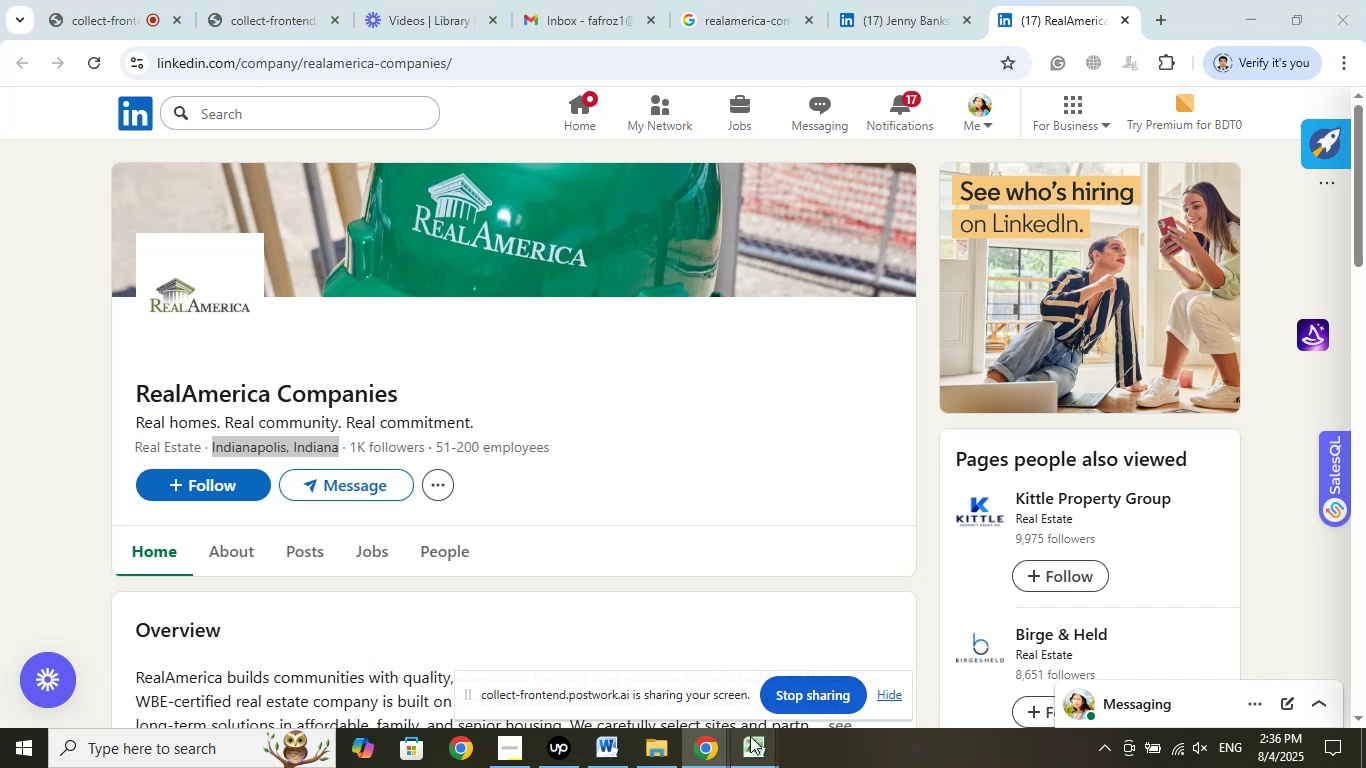 
double_click([644, 651])
 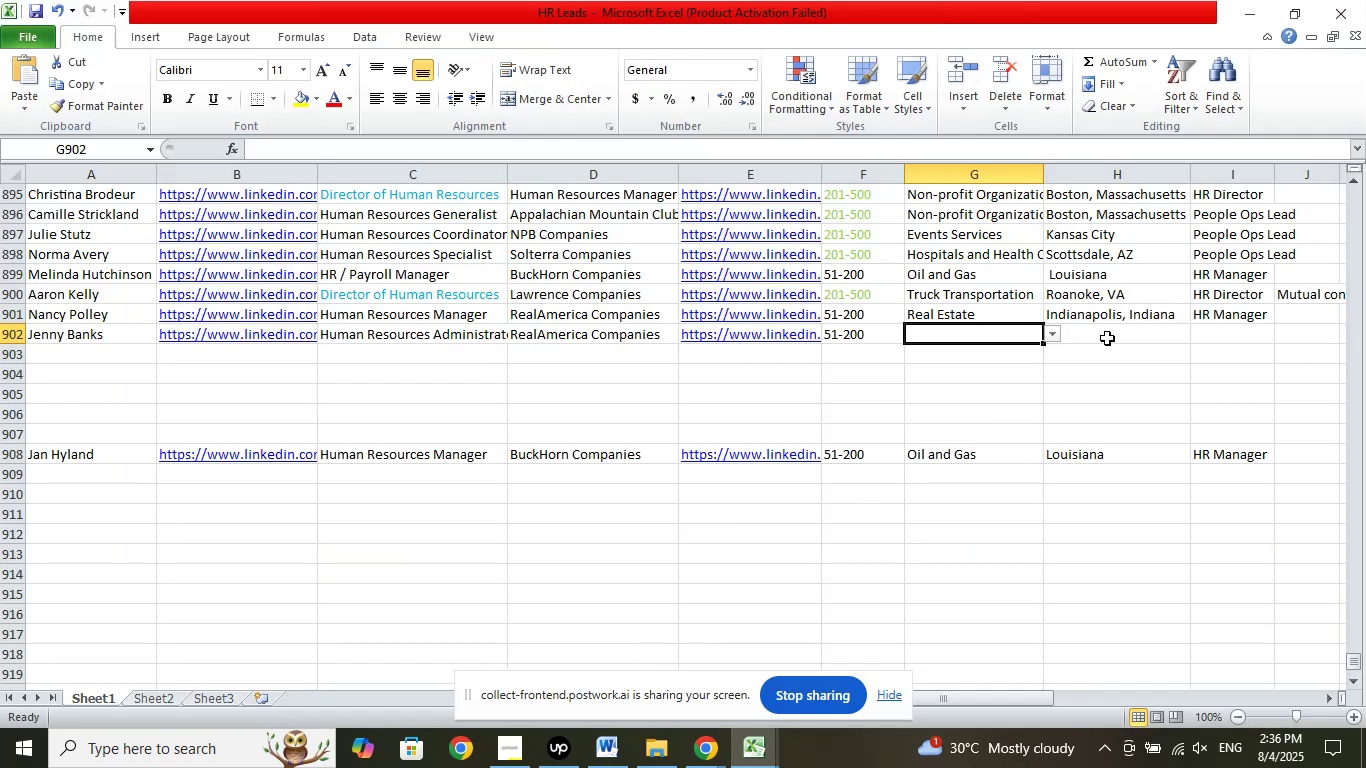 
left_click([1108, 330])
 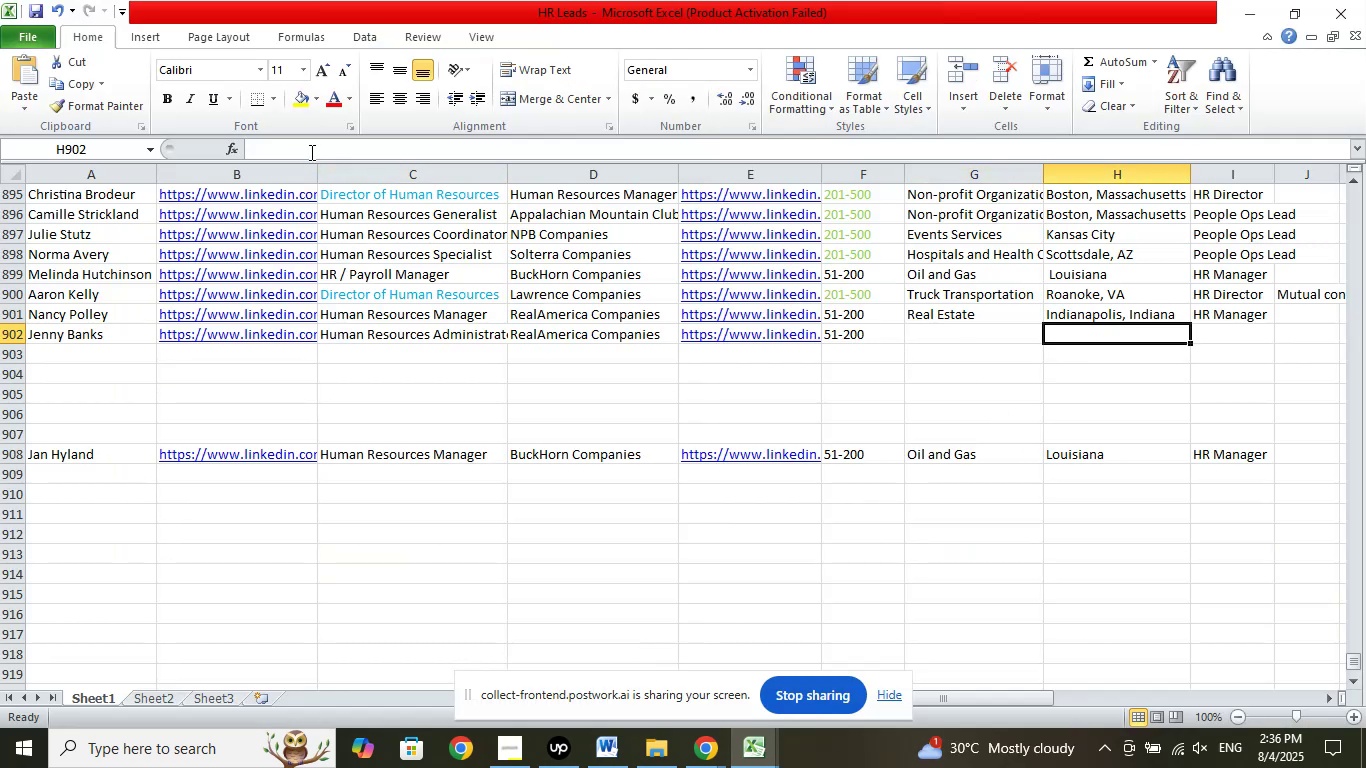 
right_click([309, 151])
 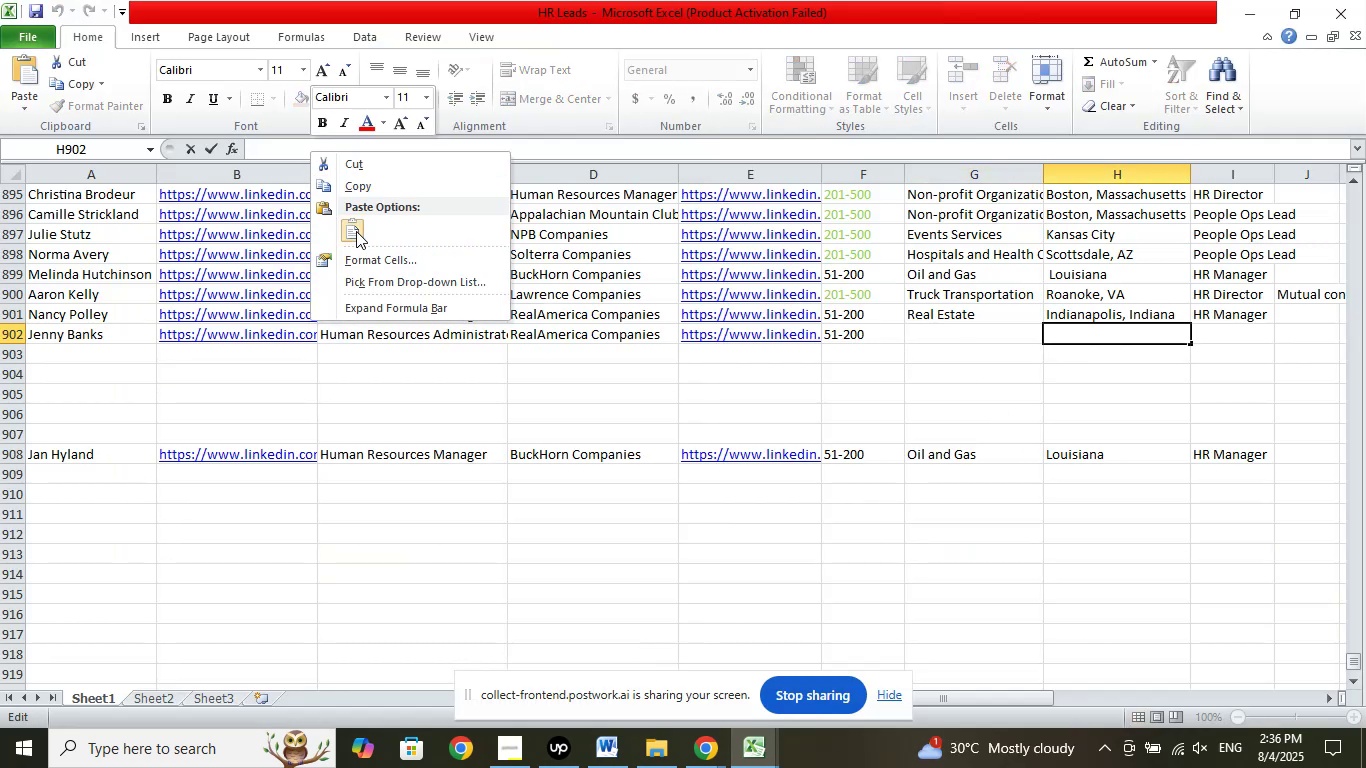 
left_click([356, 231])
 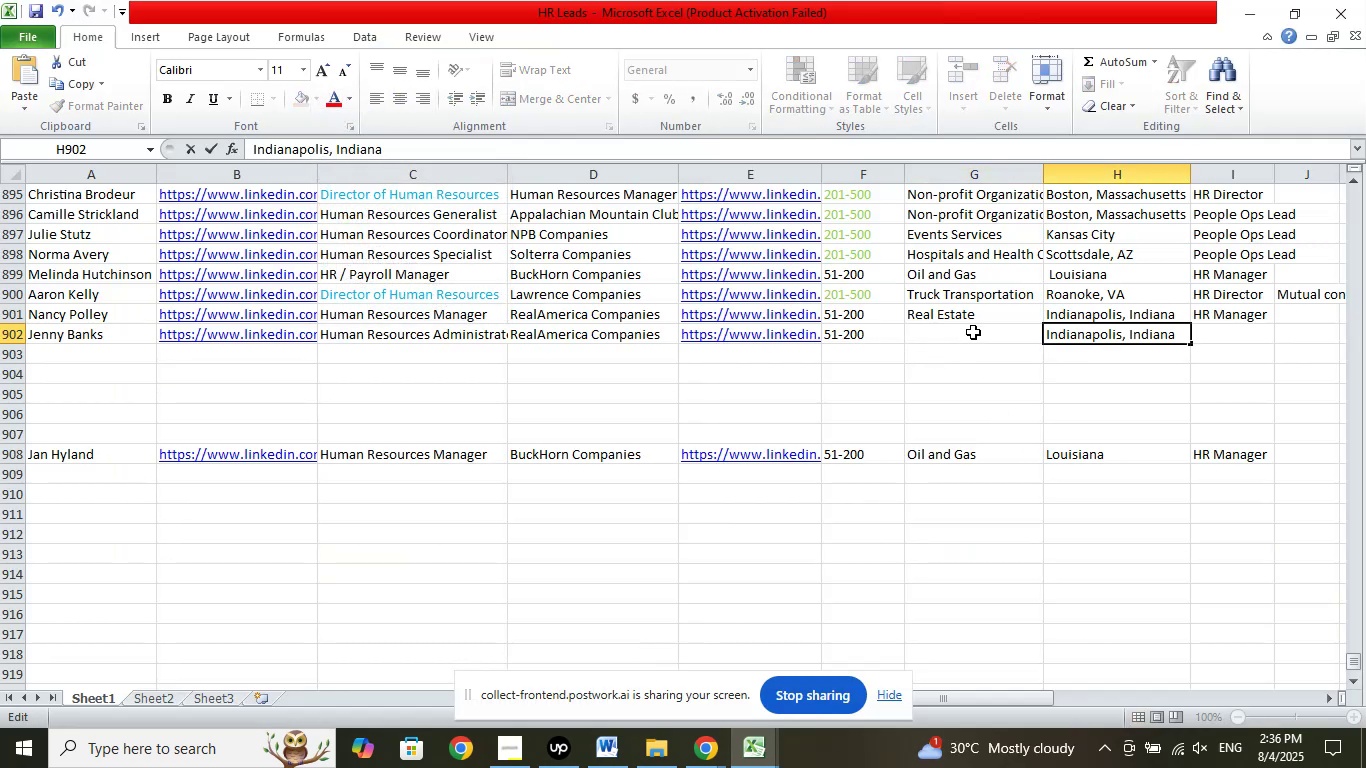 
left_click([973, 332])
 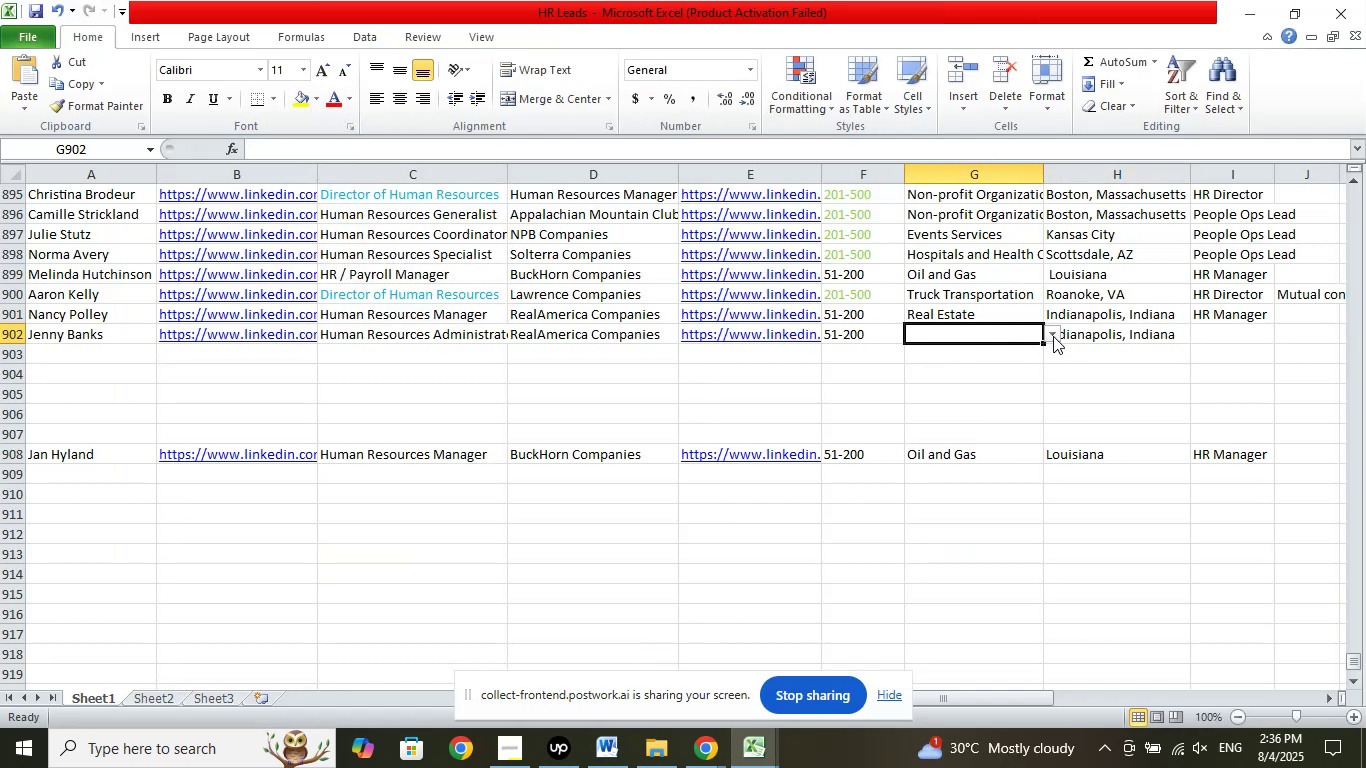 
wait(5.07)
 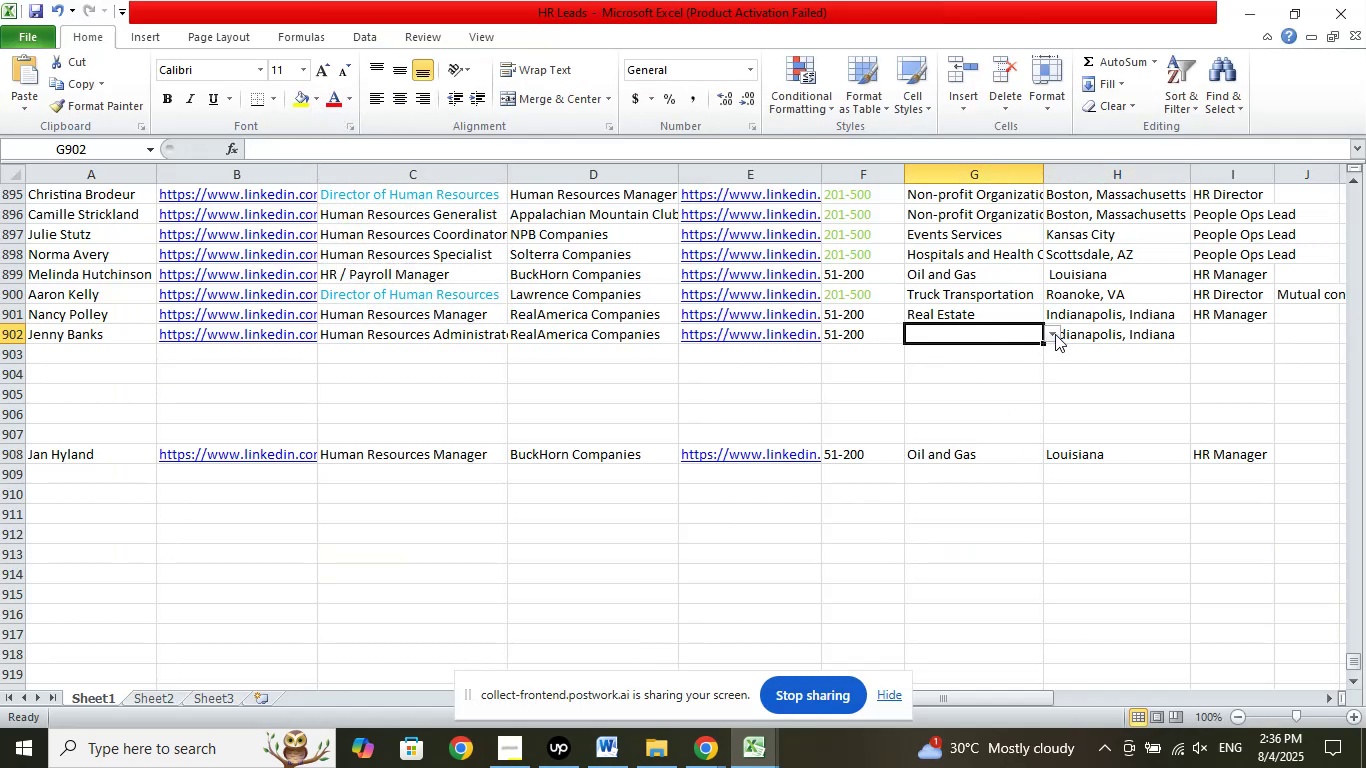 
left_click([1053, 336])
 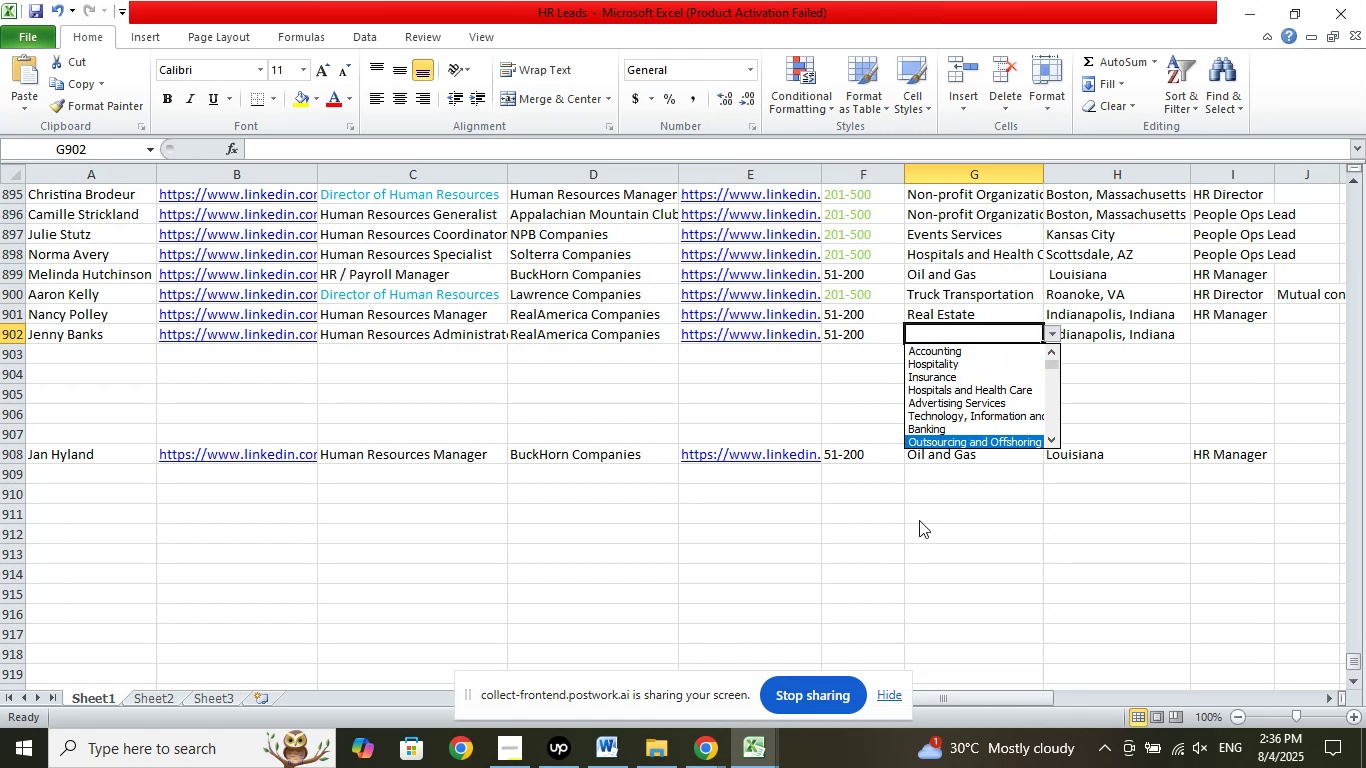 
key(ArrowDown)
 